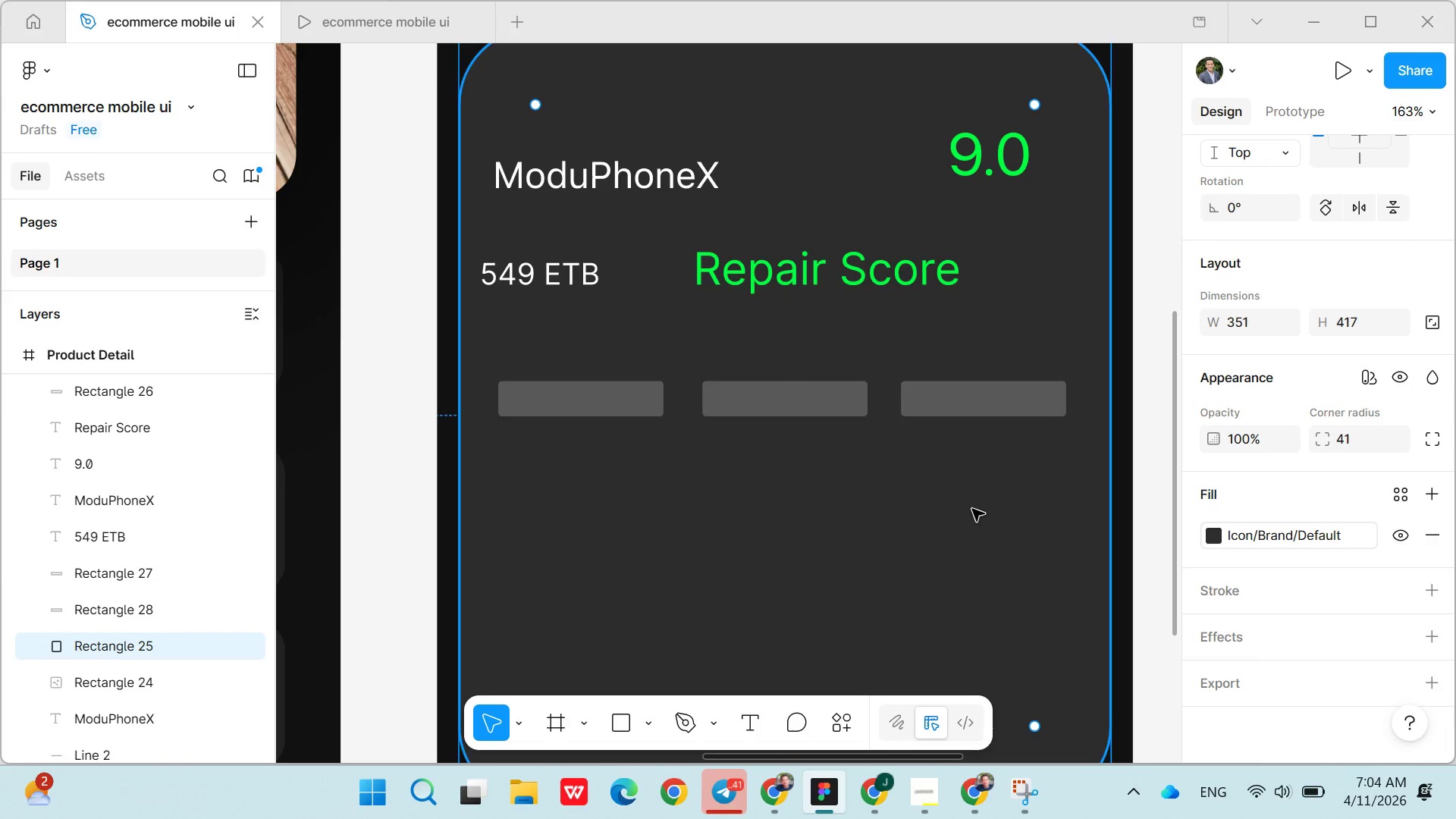 
wait(7.7)
 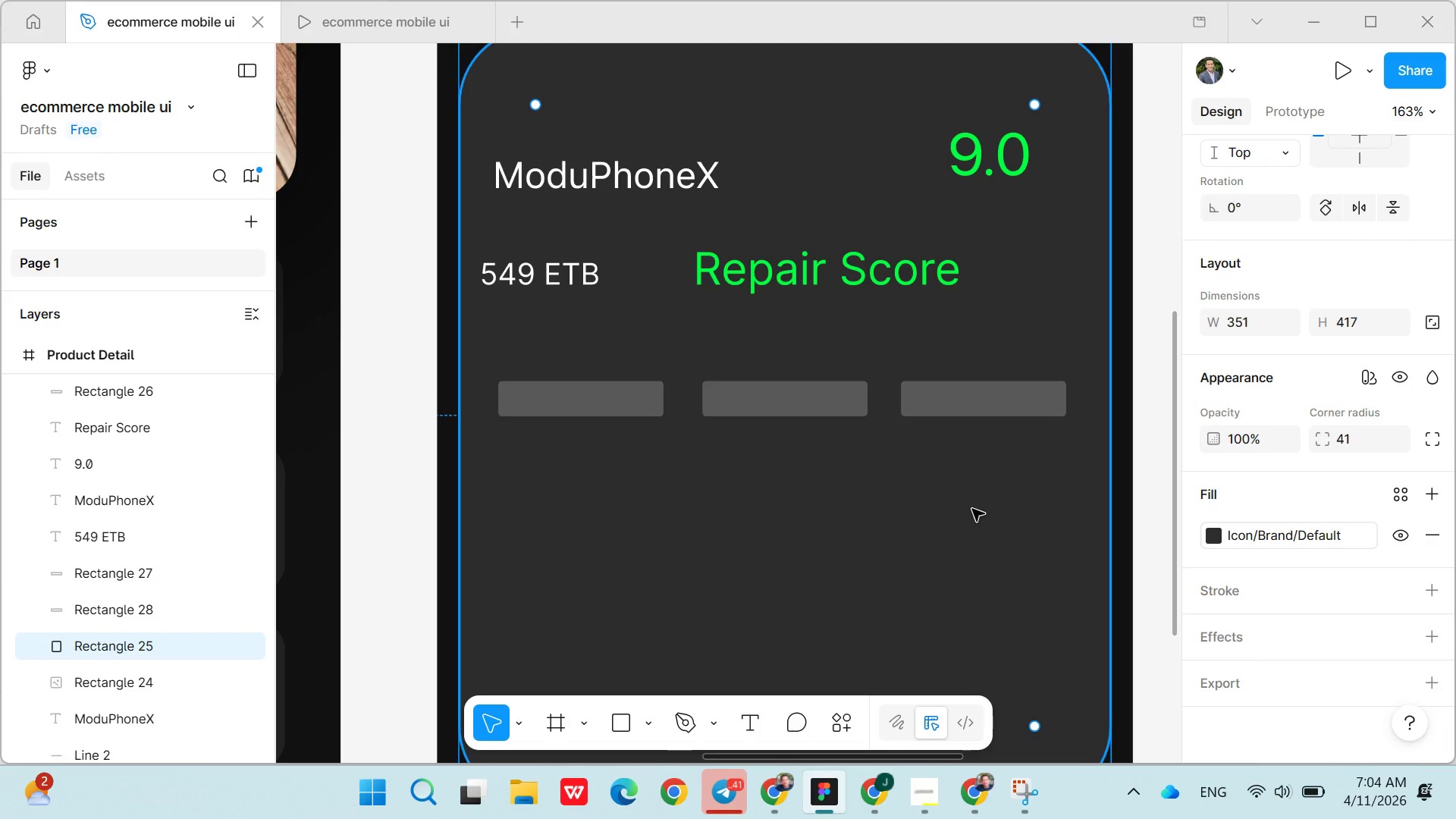 
left_click([755, 722])
 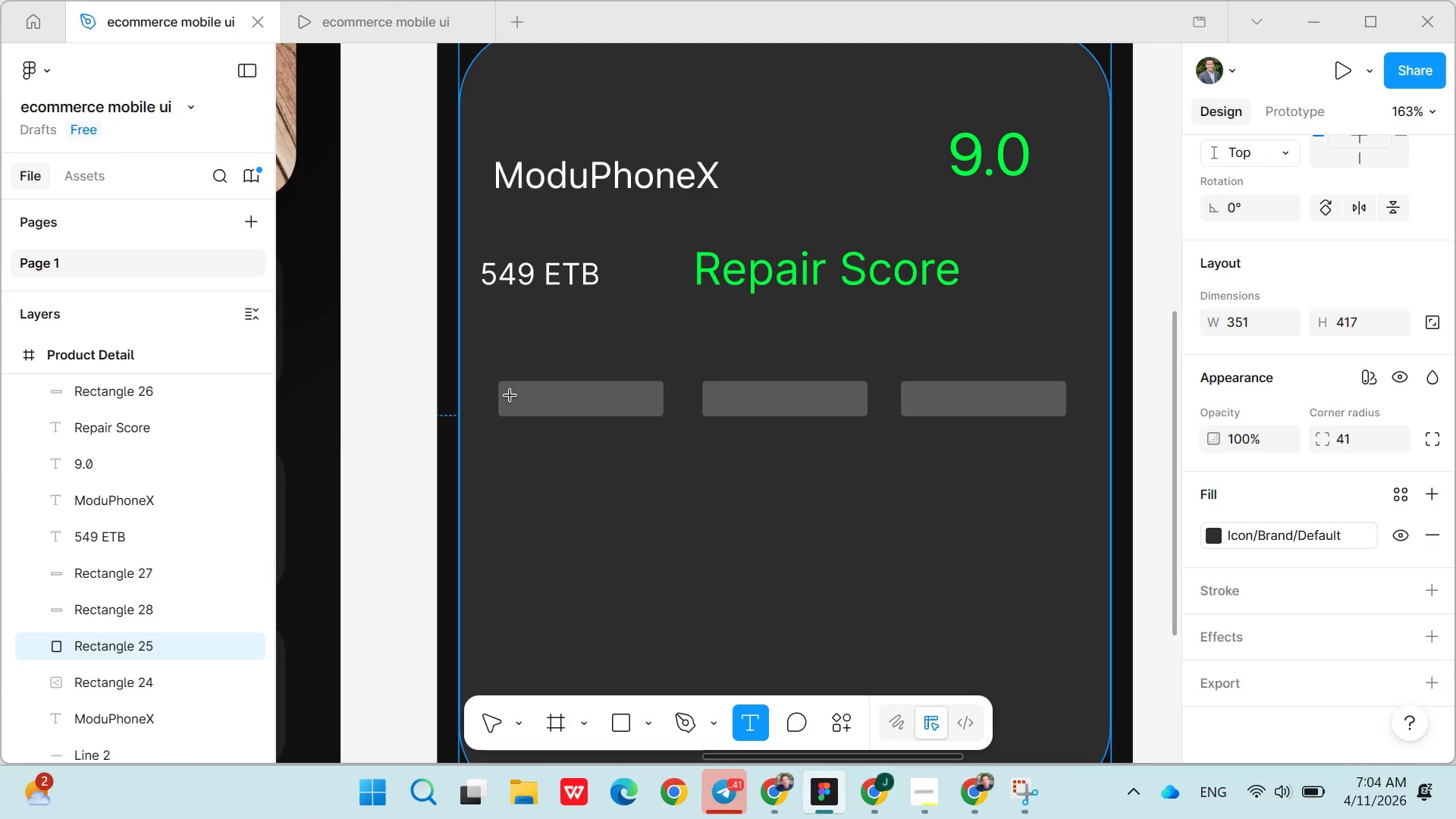 
left_click([510, 396])
 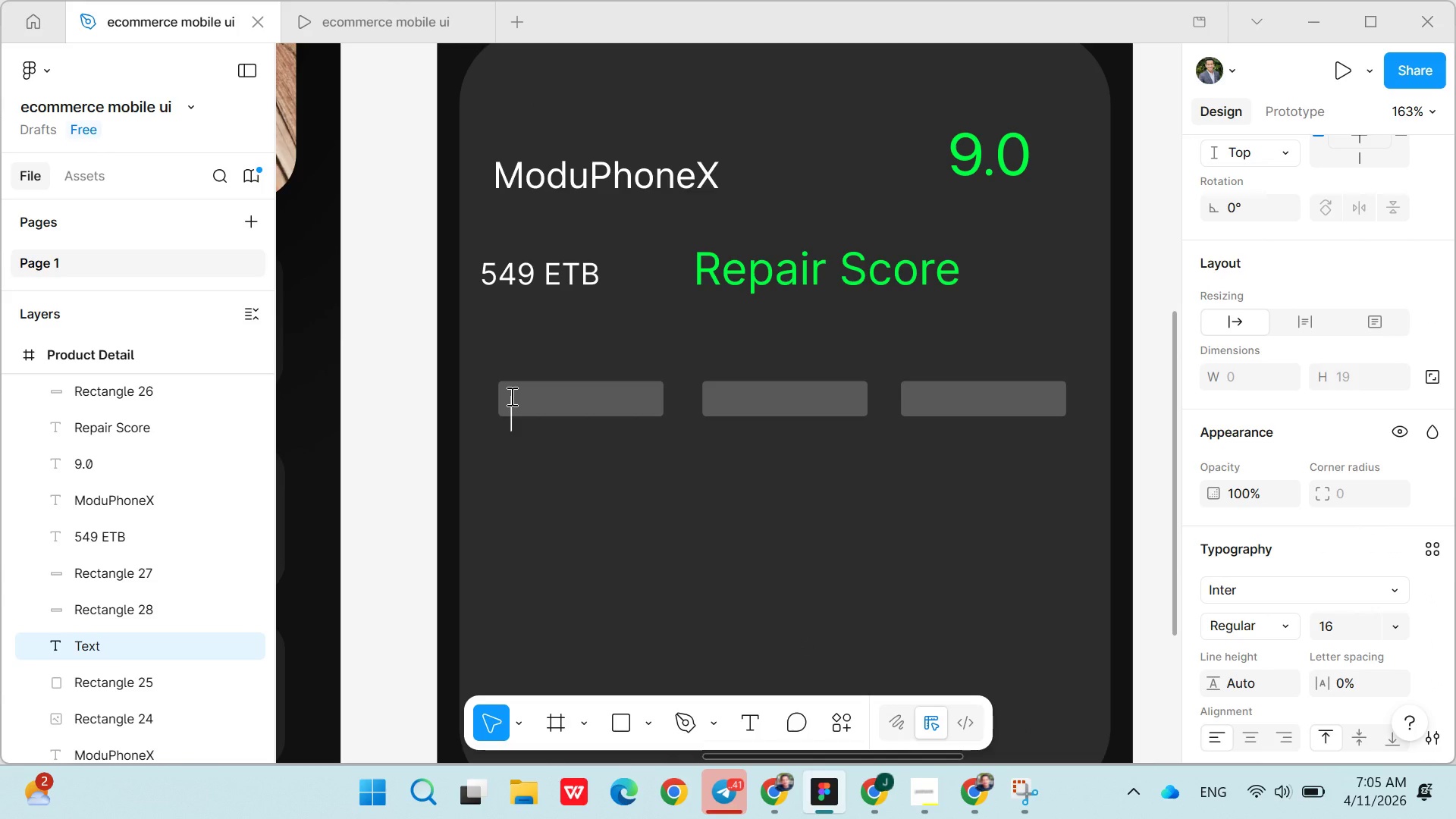 
hold_key(key=ShiftLeft, duration=0.36)
 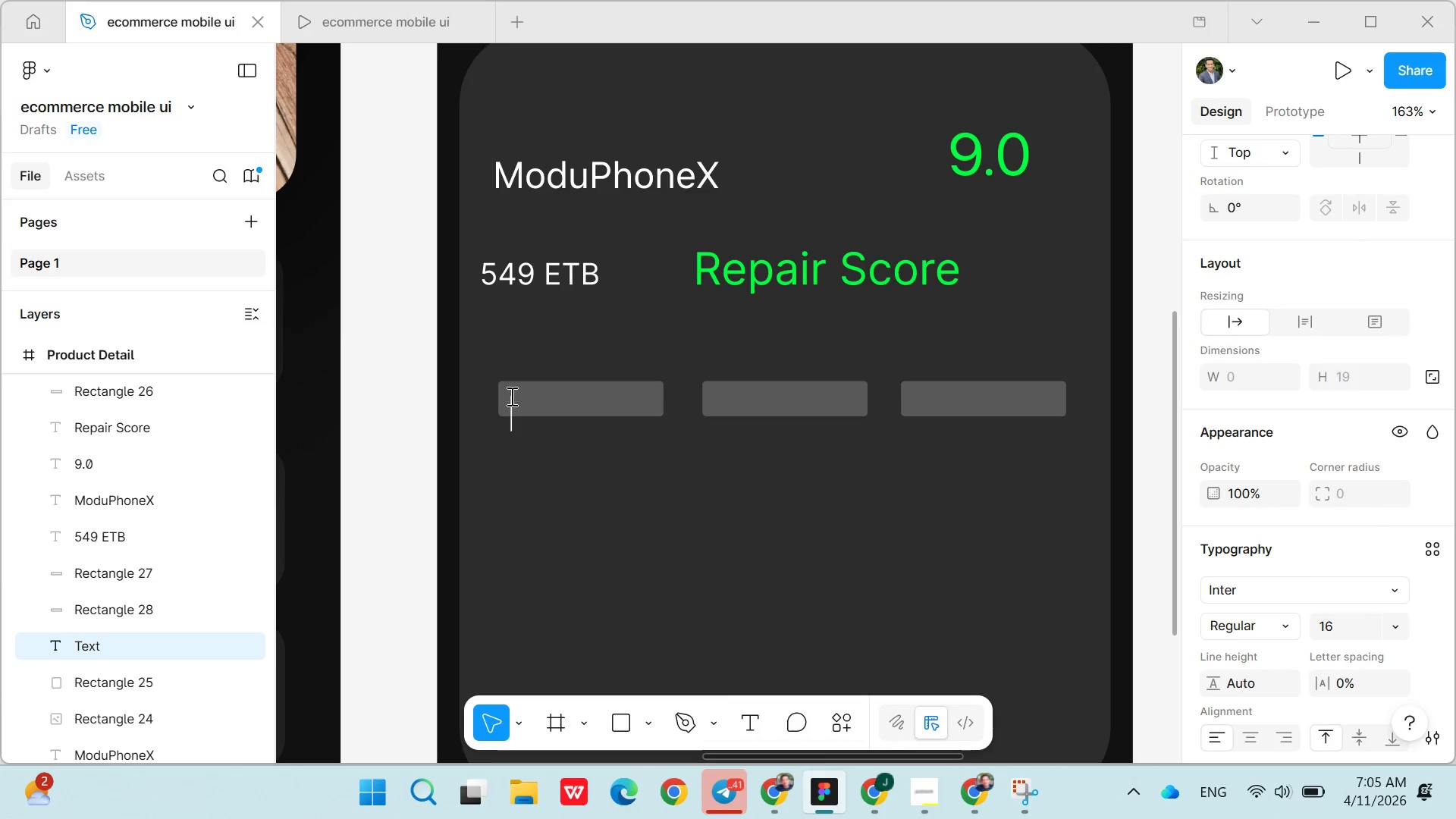 
key(Shift+Space)
 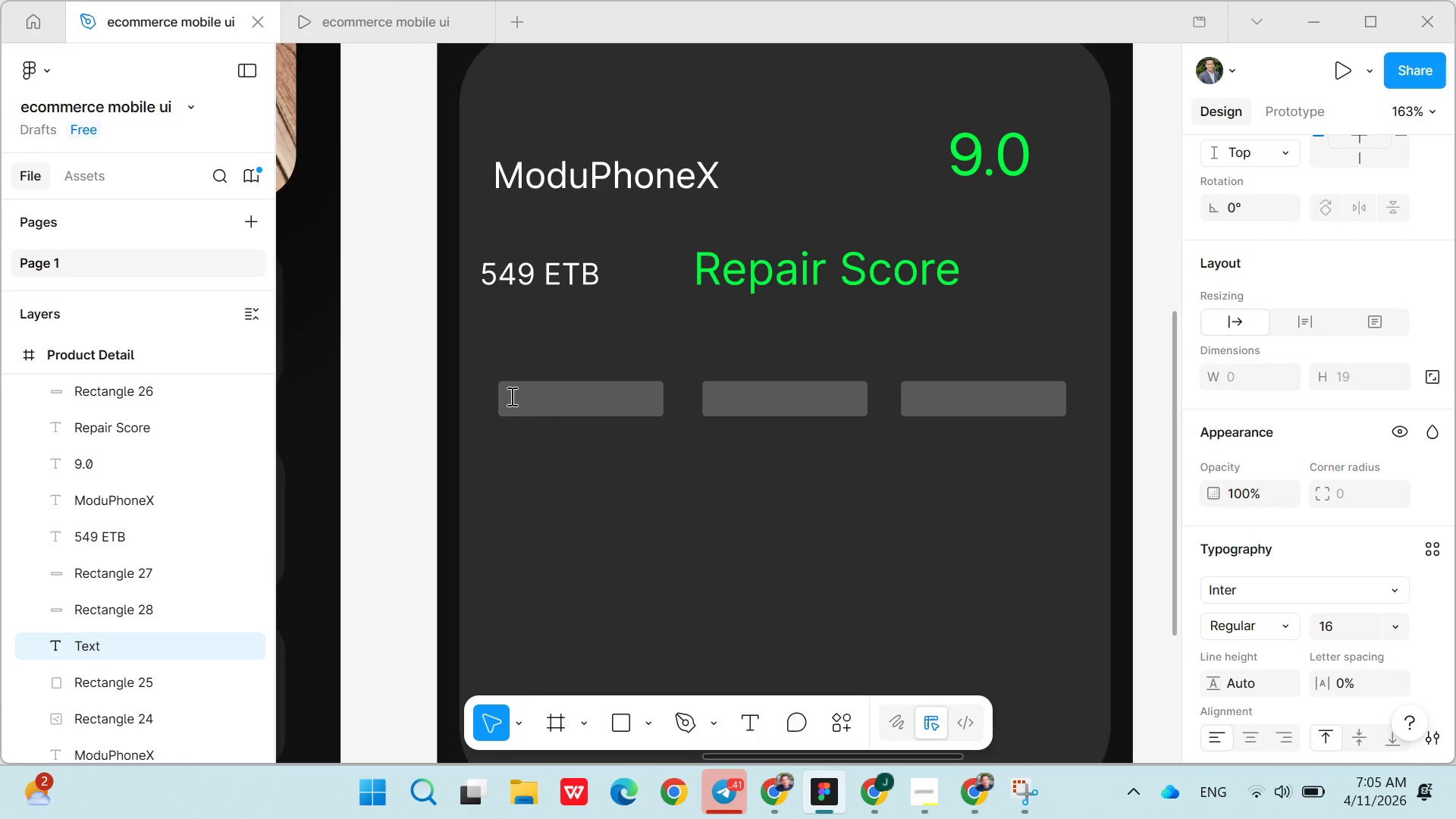 
key(A)
 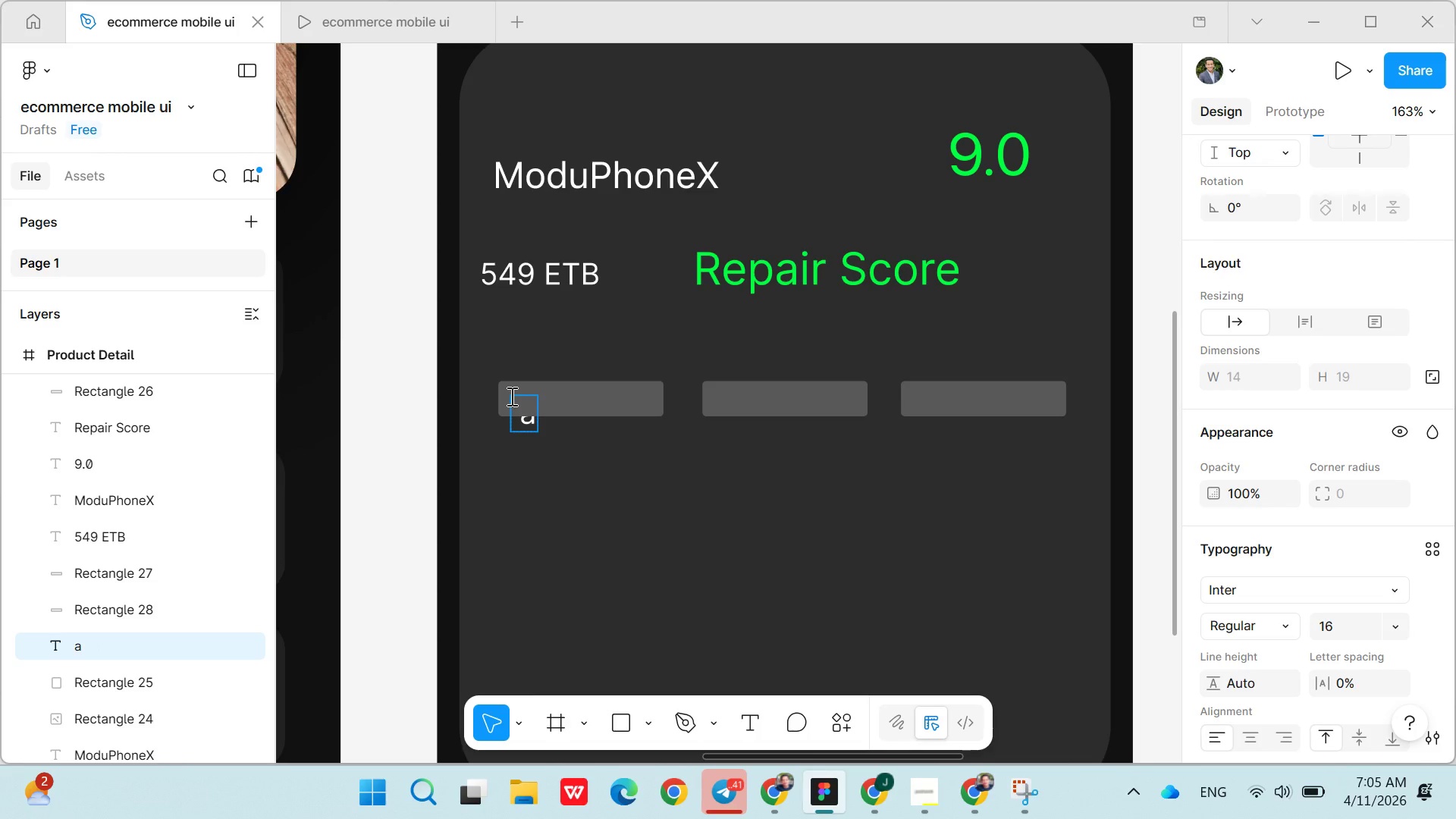 
key(Backspace)
 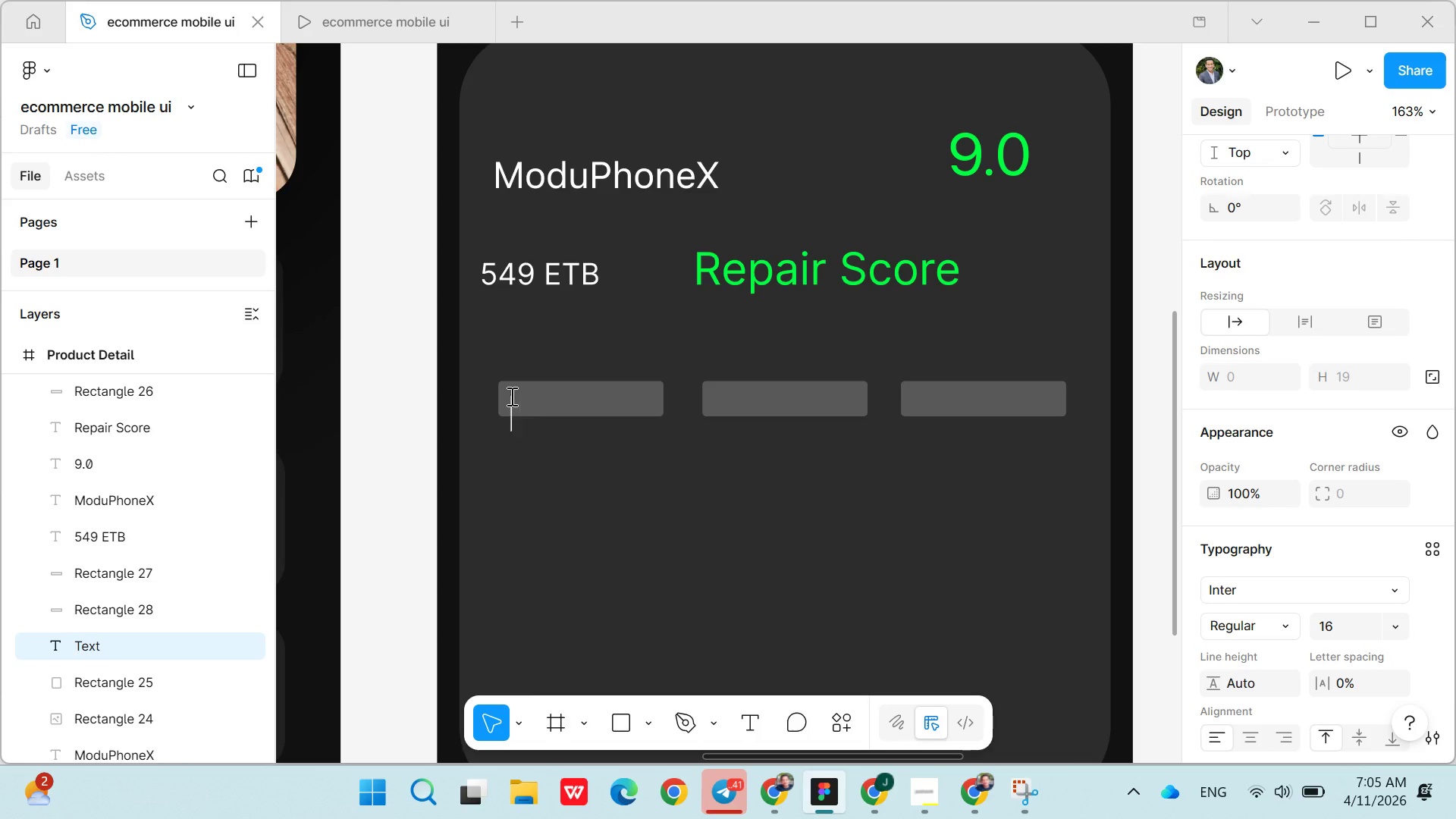 
key(Backspace)
 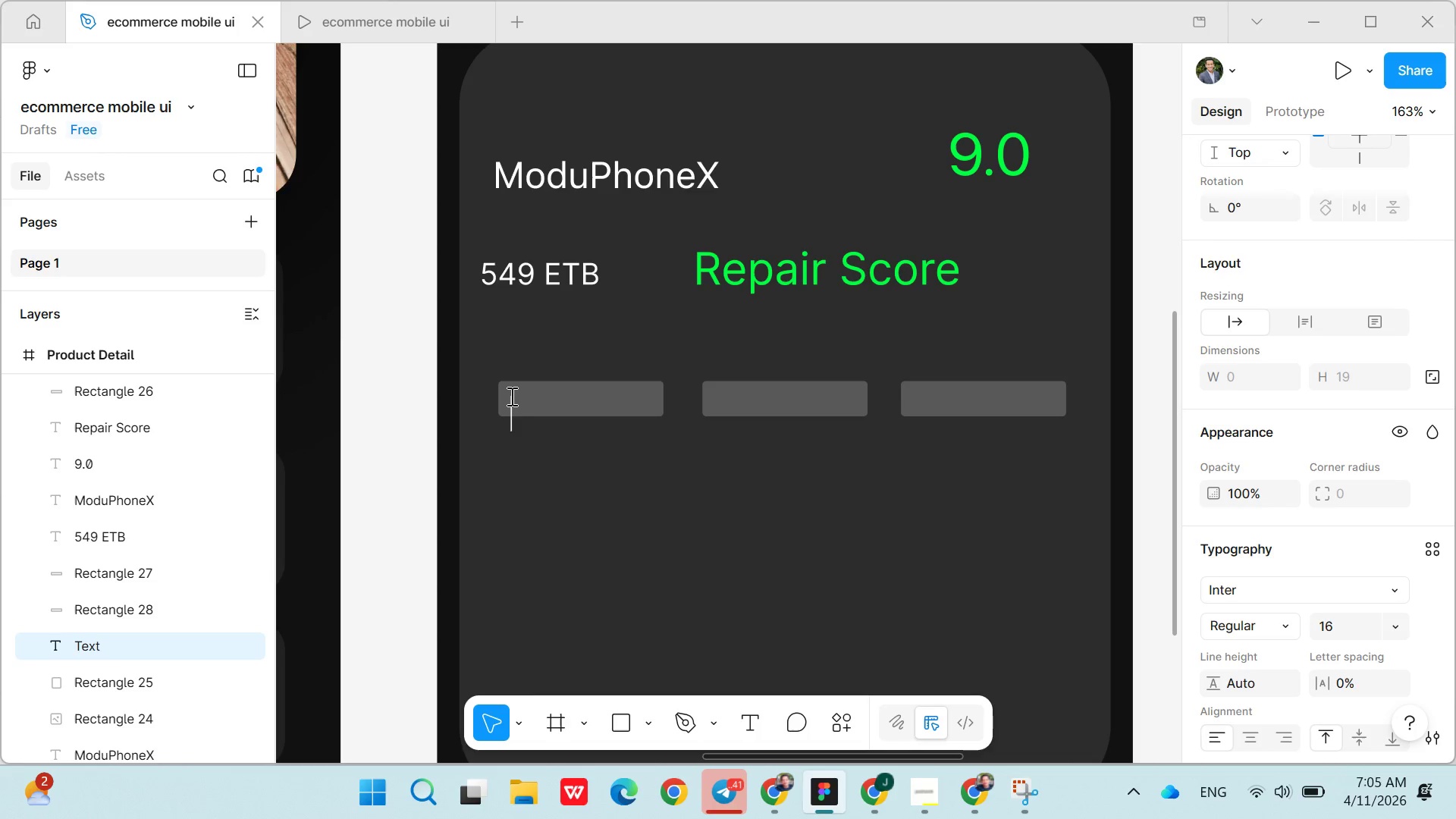 
key(Backspace)
 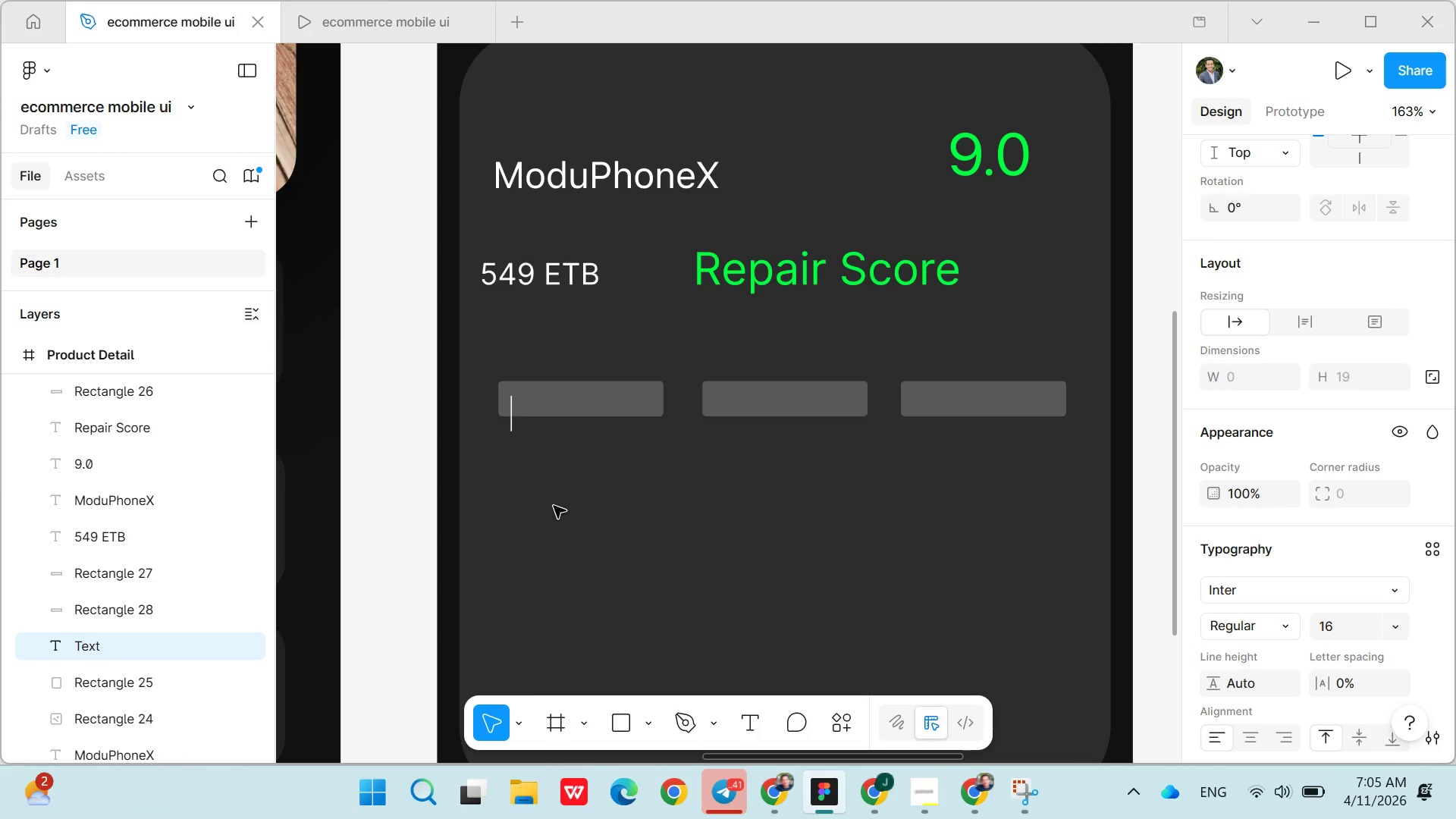 
left_click([554, 507])
 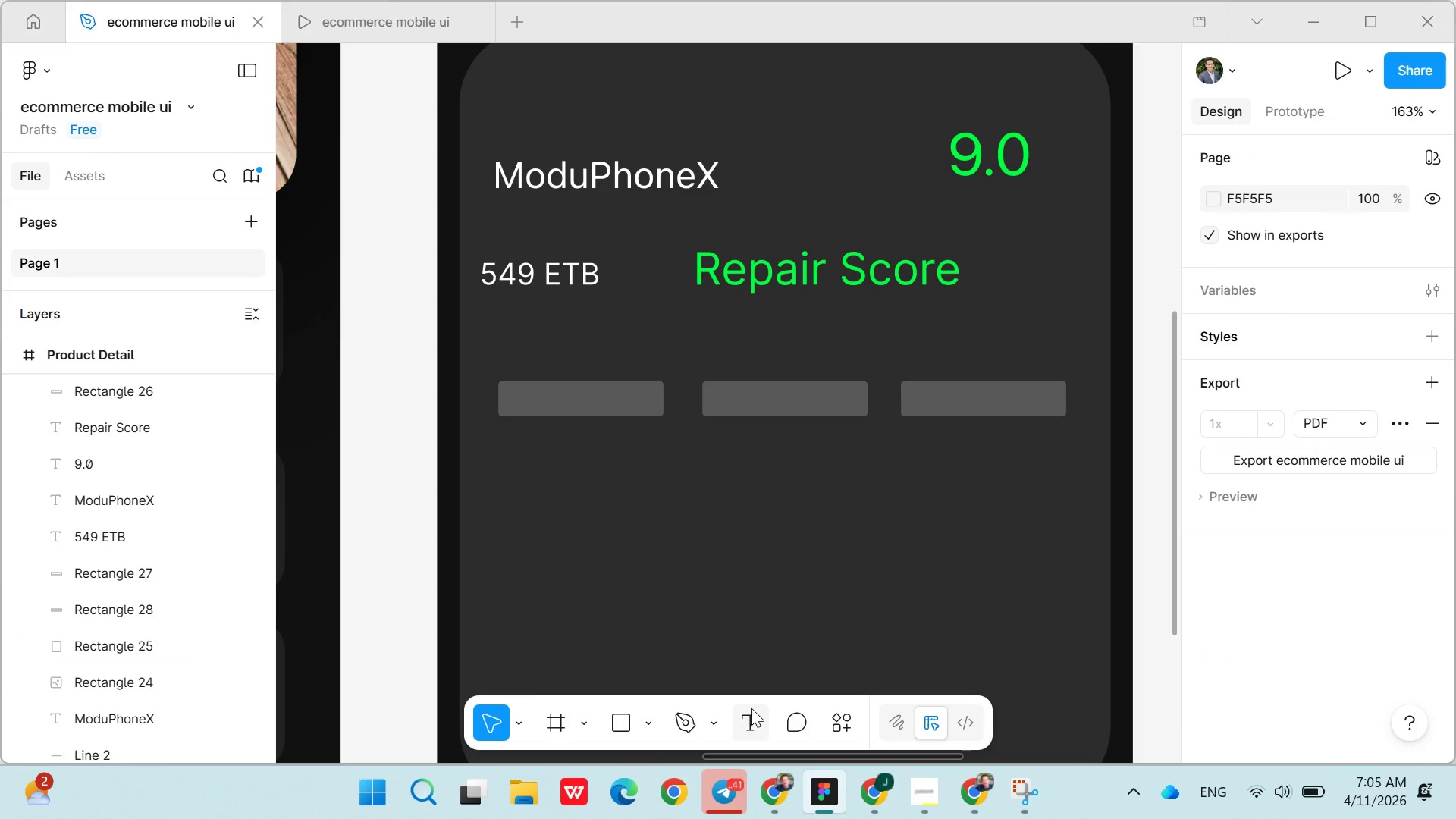 
left_click([751, 708])
 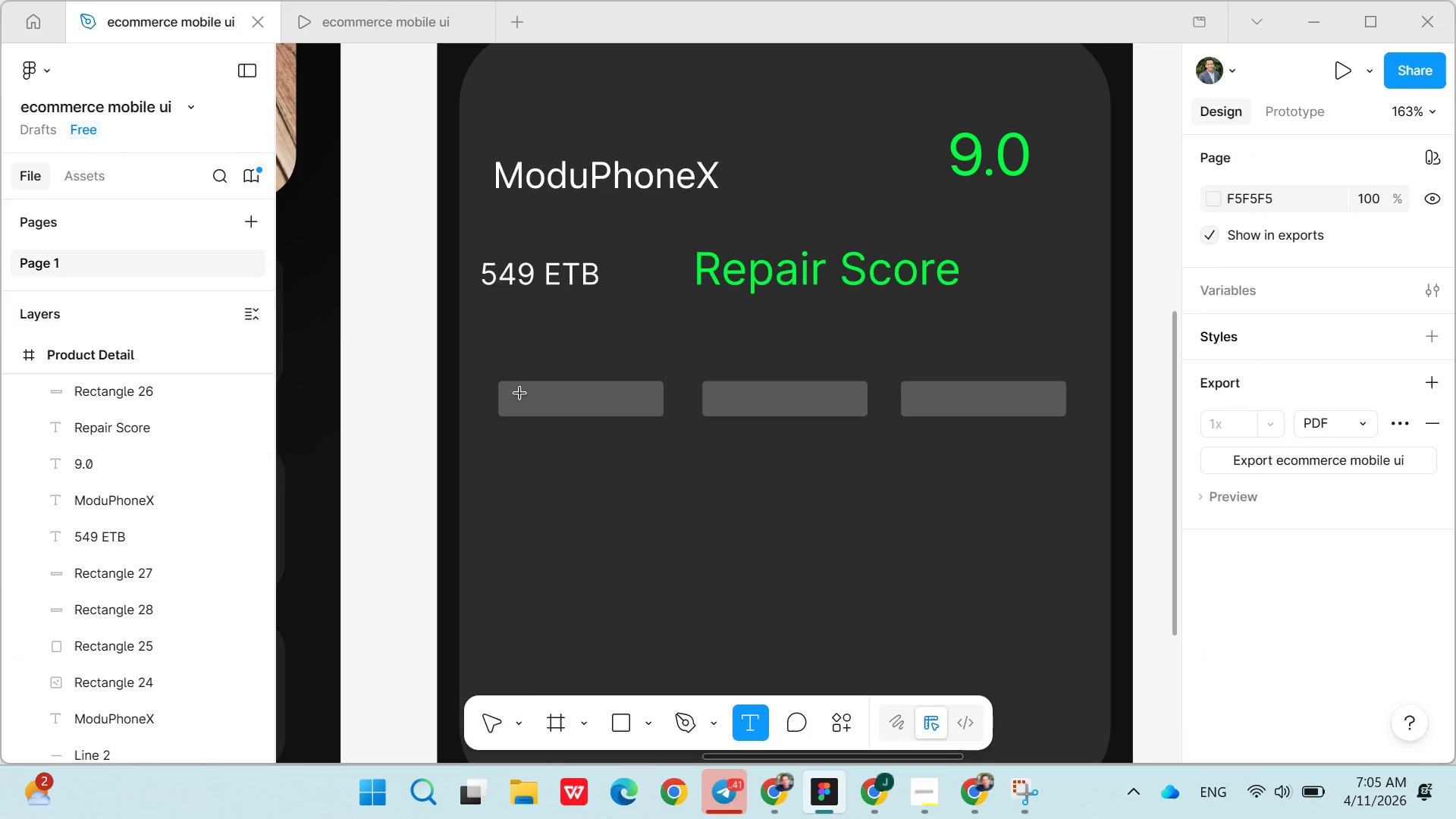 
left_click([520, 394])
 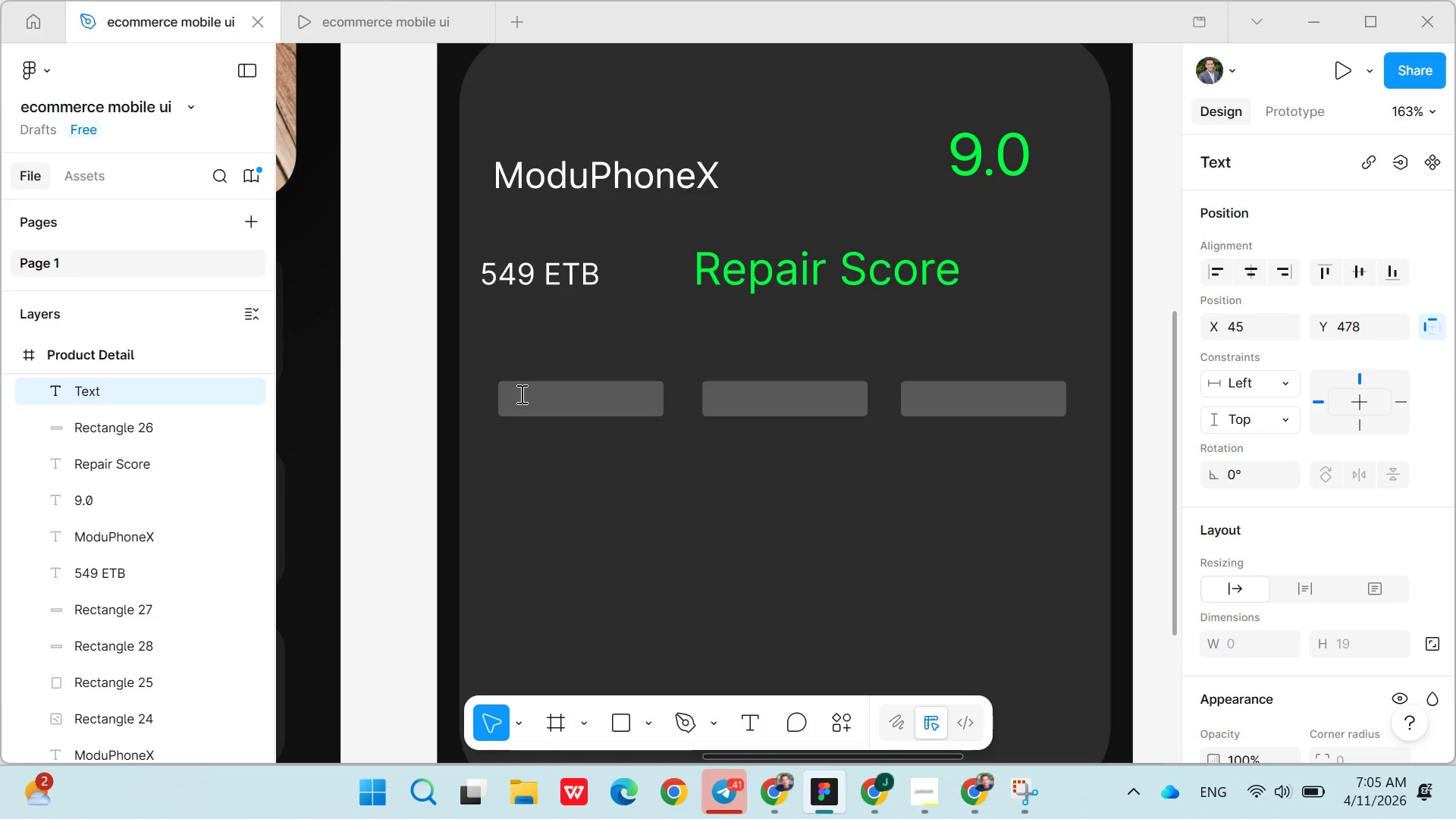 
type(Battry)
key(Backspace)
key(Backspace)
type(ery)
 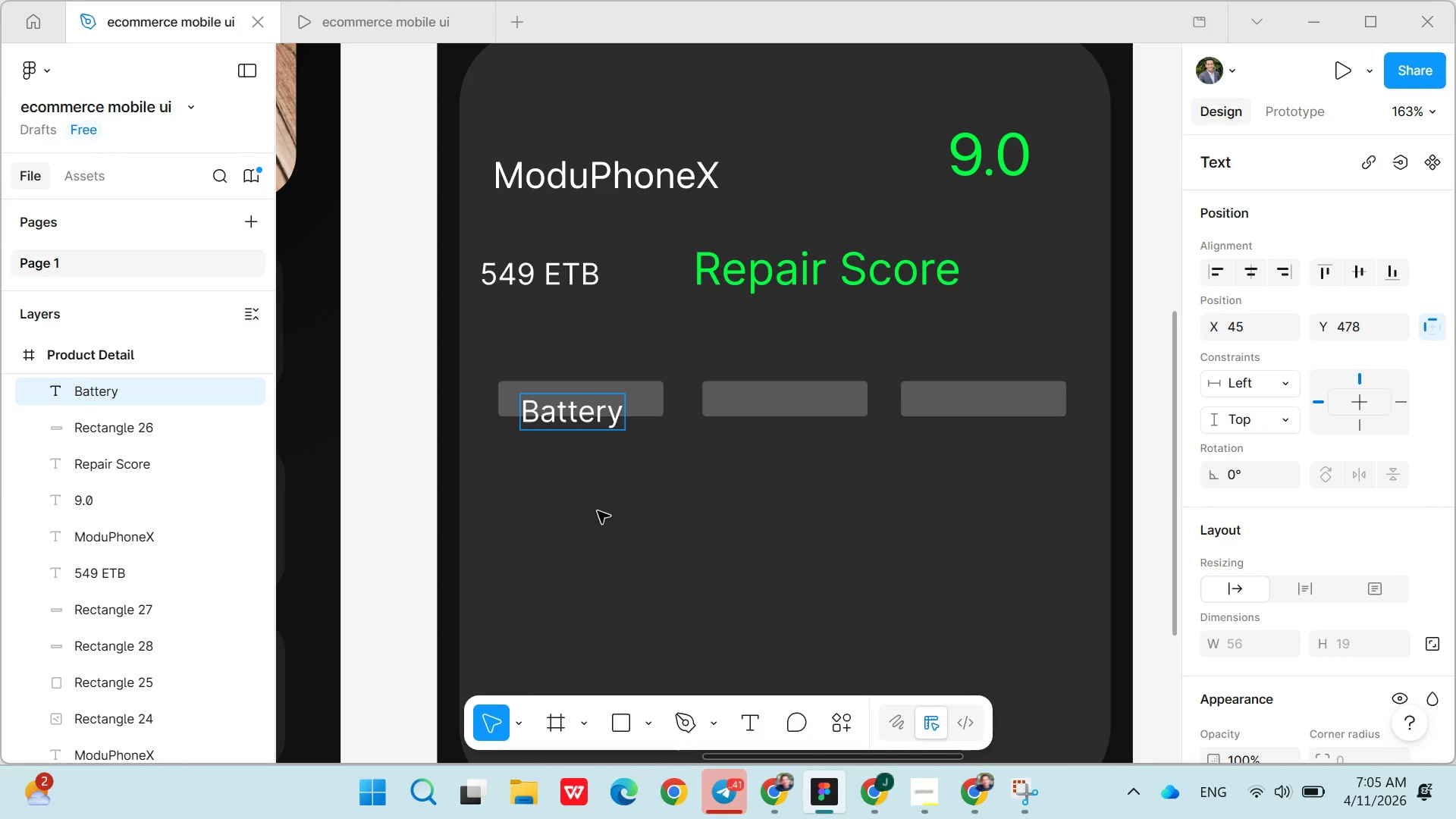 
left_click([598, 512])
 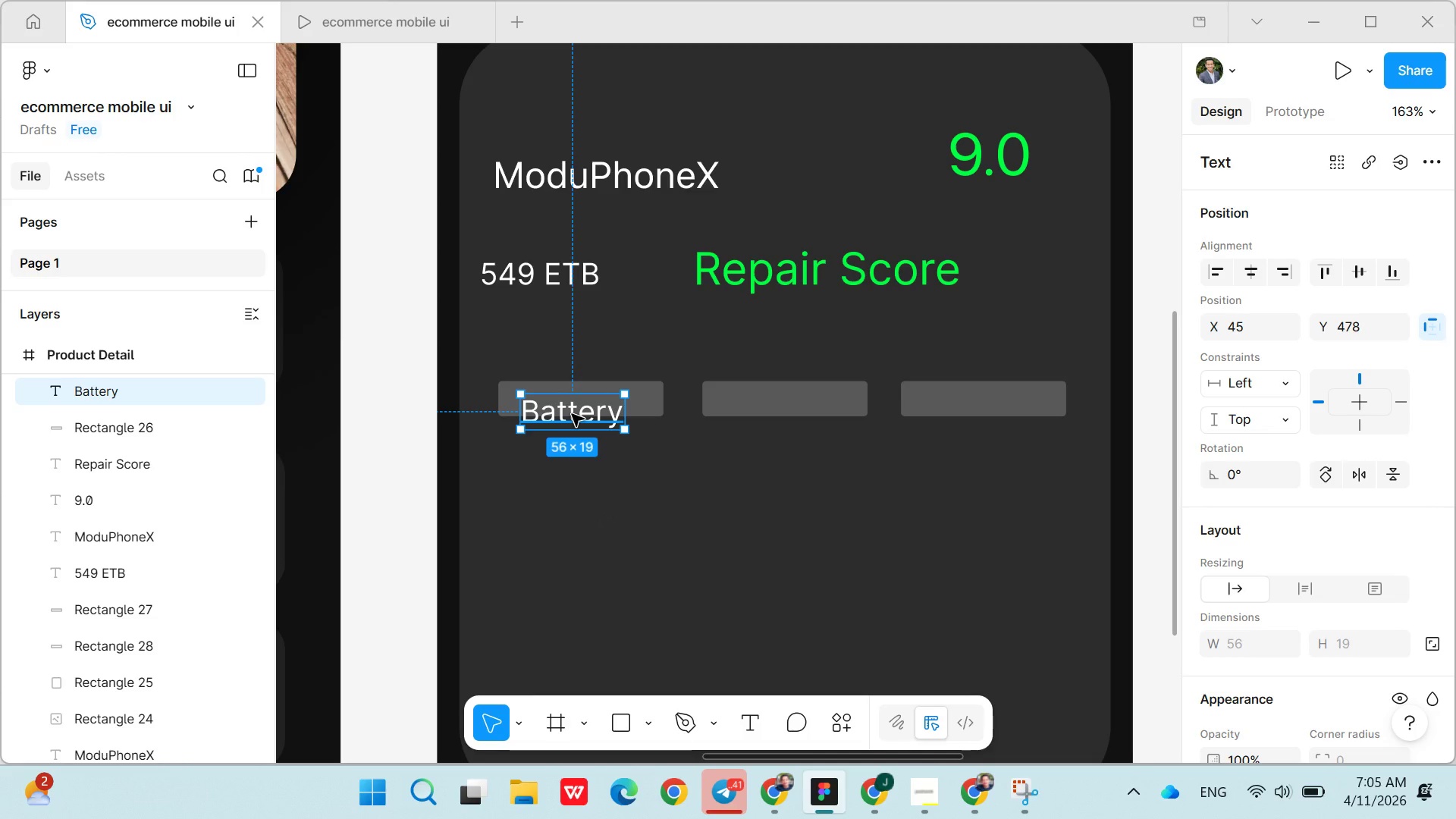 
left_click_drag(start_coordinate=[572, 414], to_coordinate=[574, 404])
 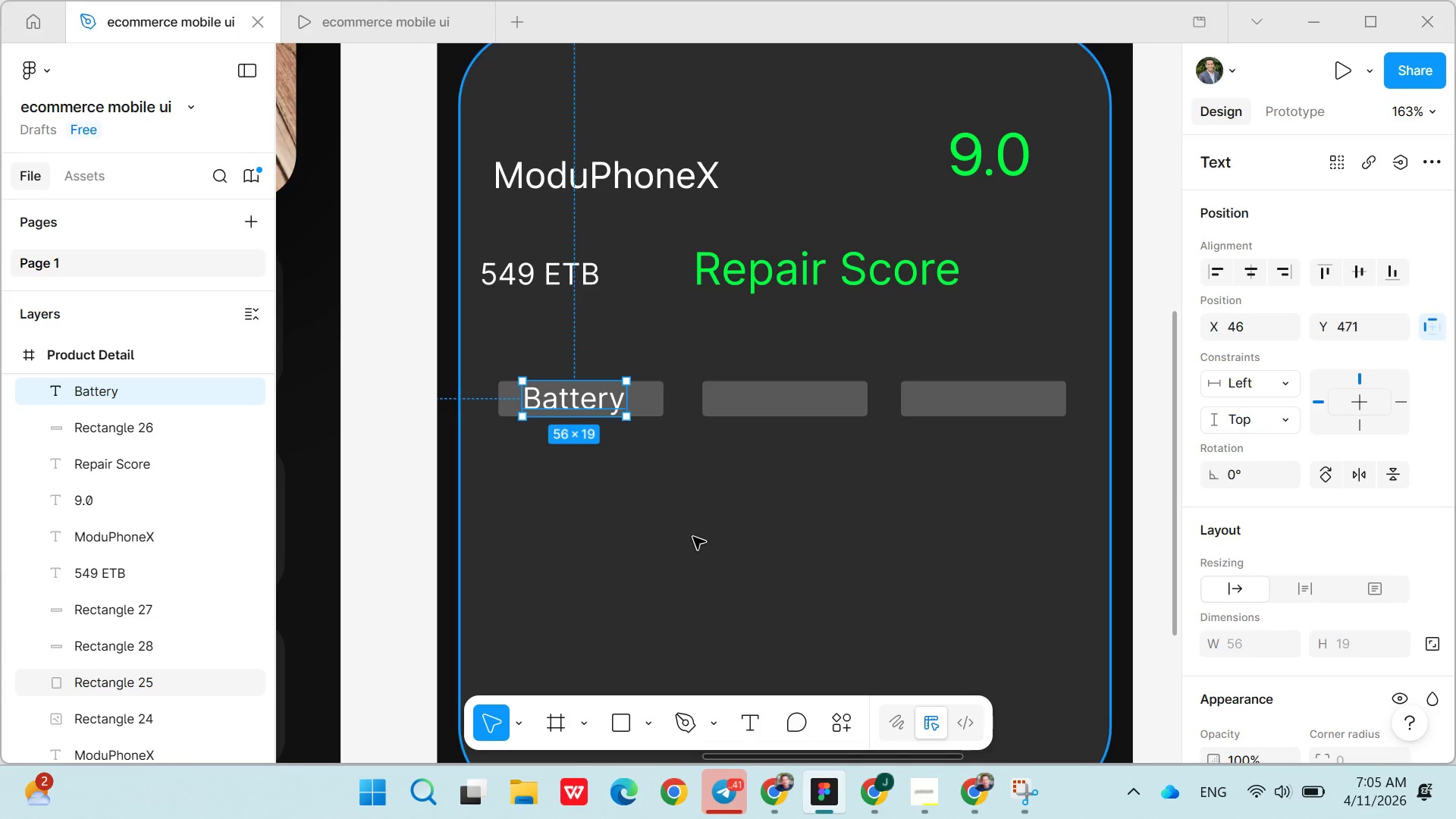 
left_click([693, 537])
 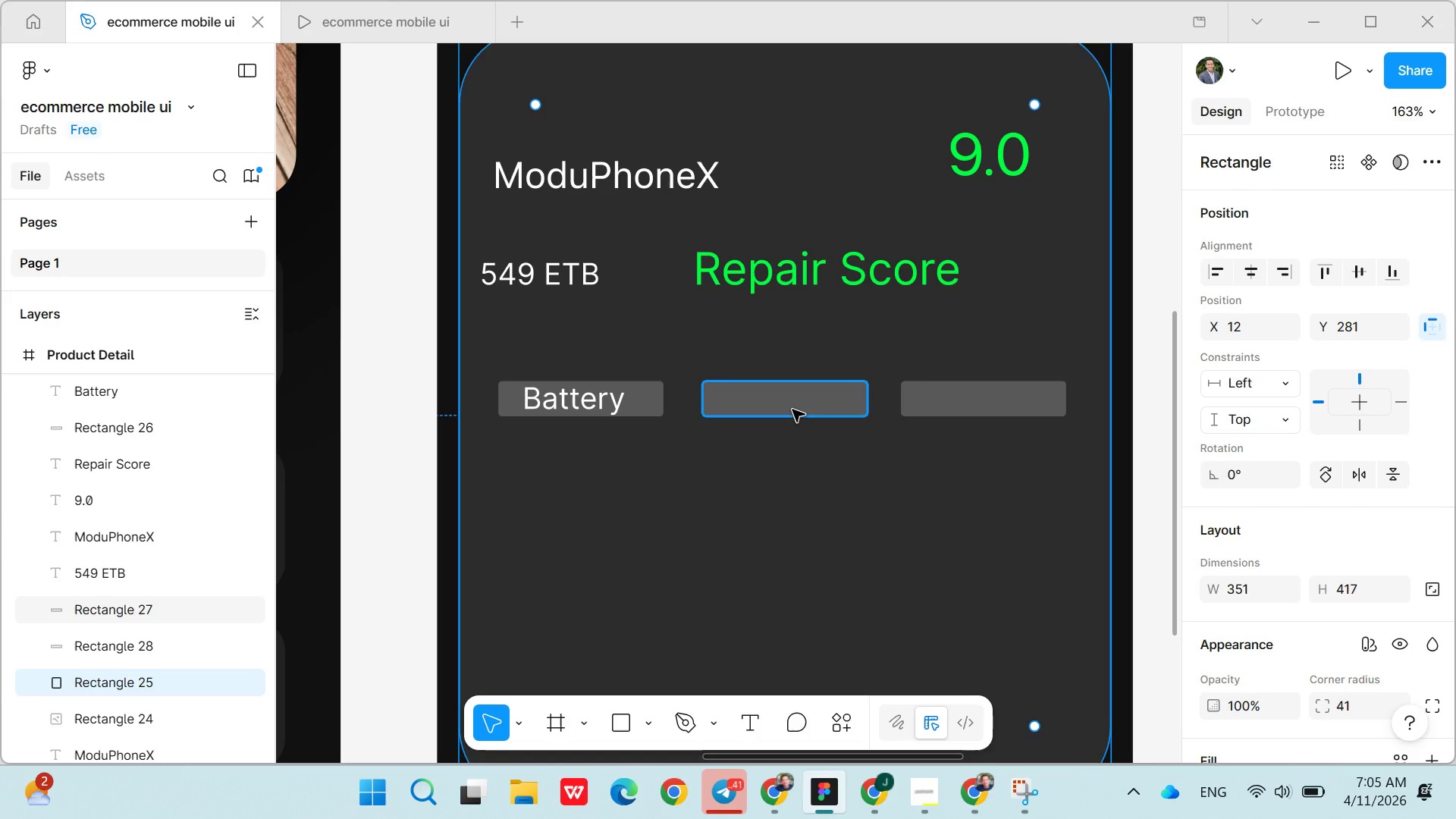 
left_click([792, 410])
 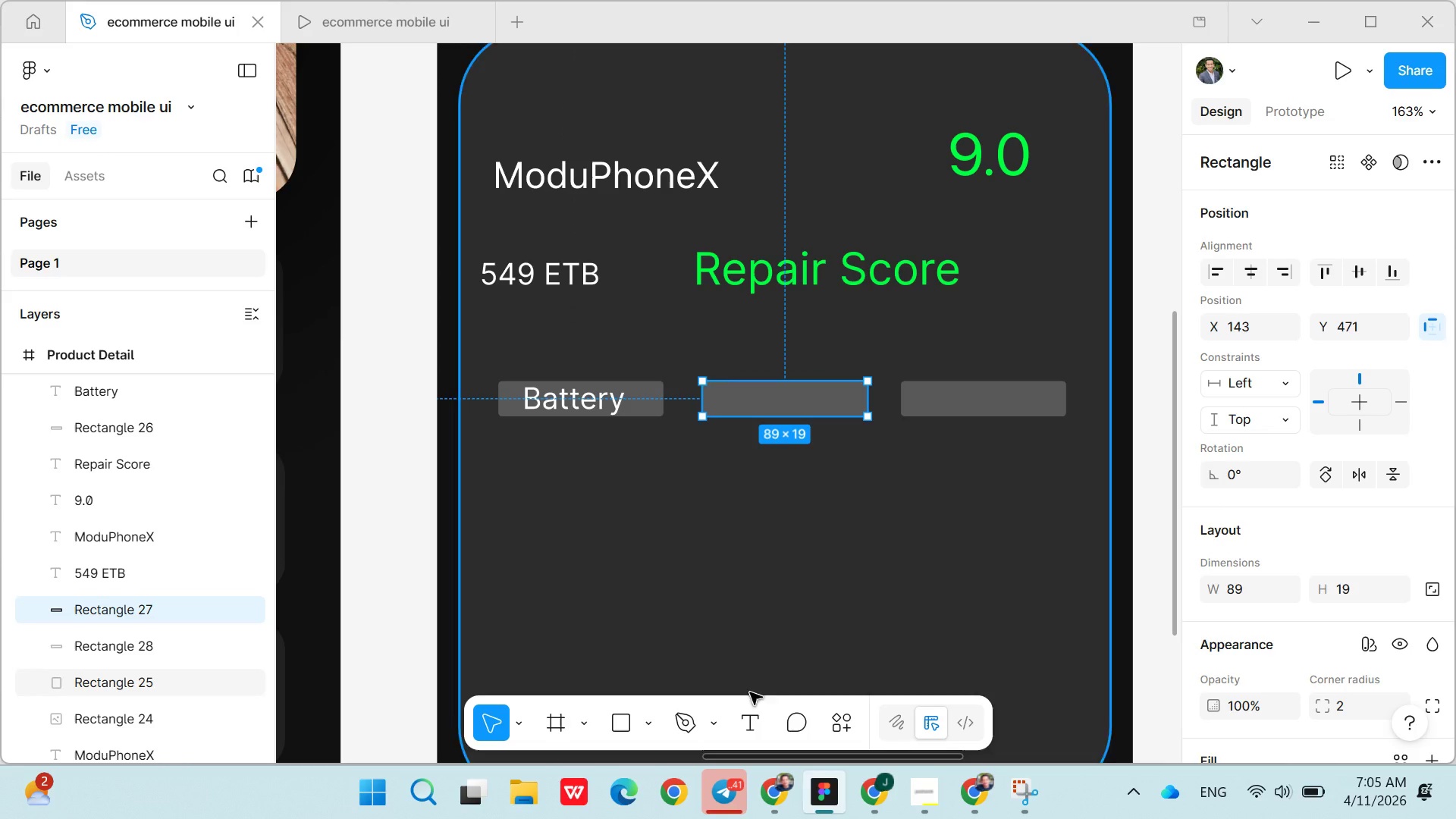 
left_click([748, 720])
 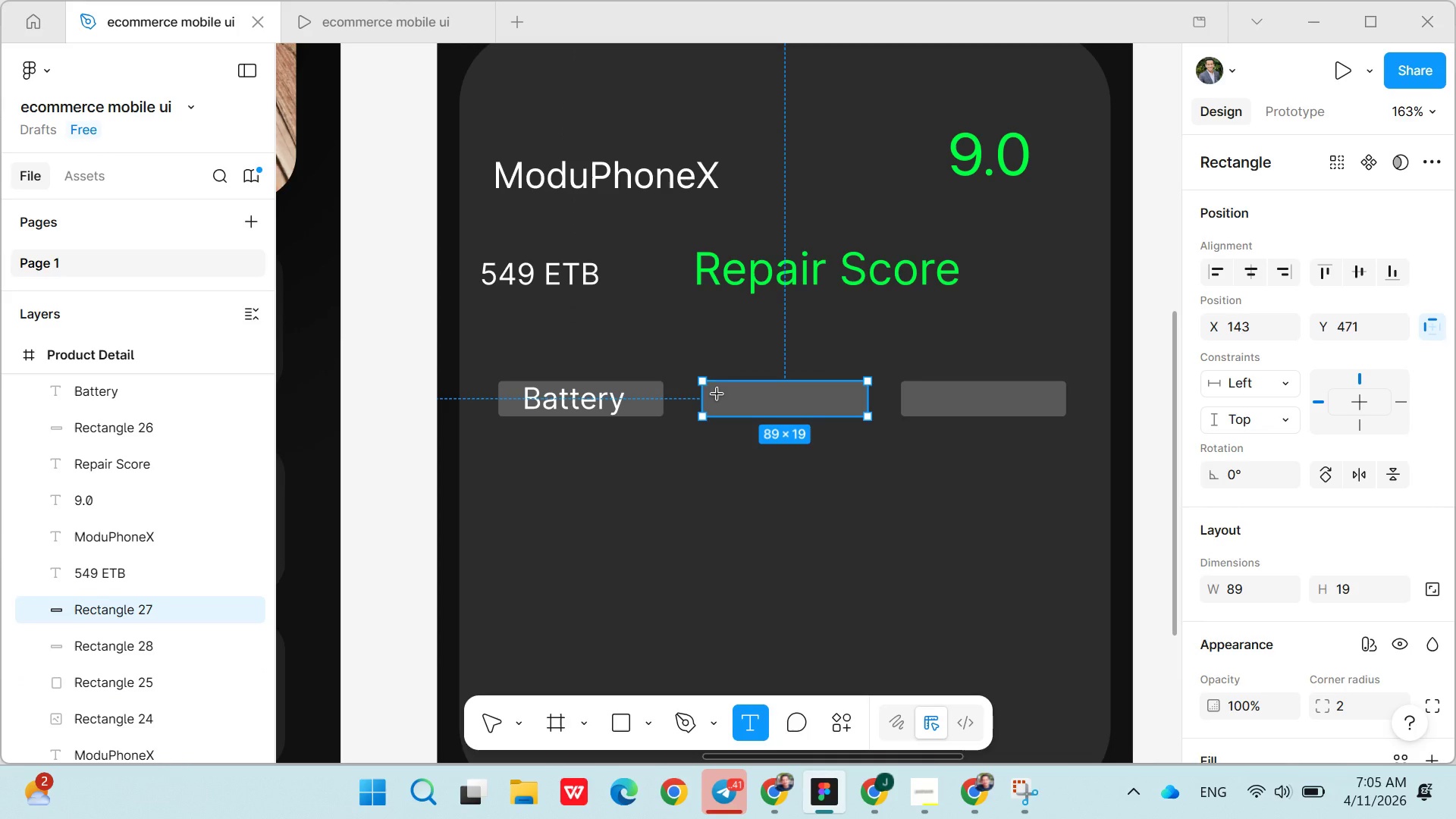 
left_click([717, 394])
 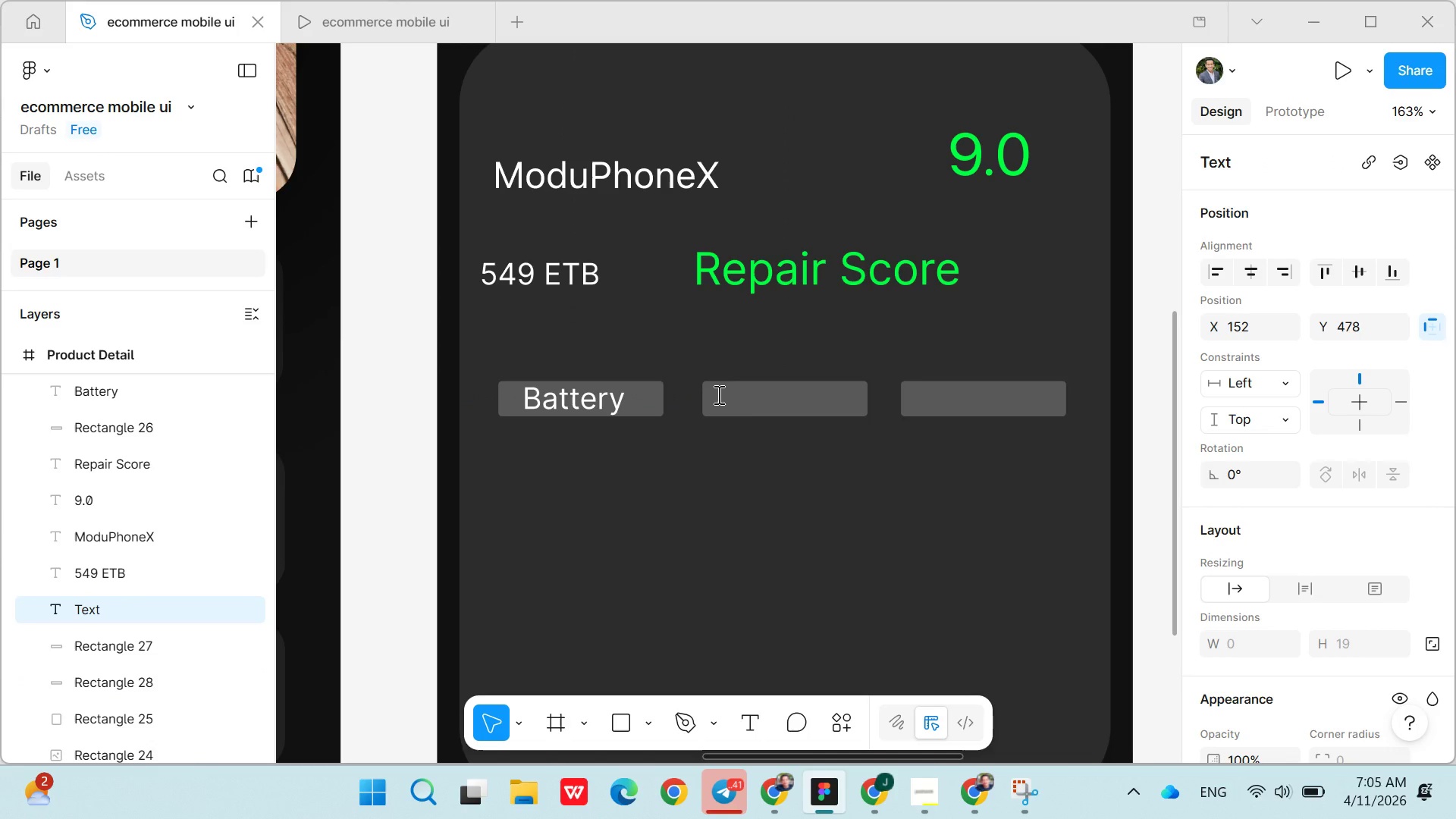 
type(Camera)
 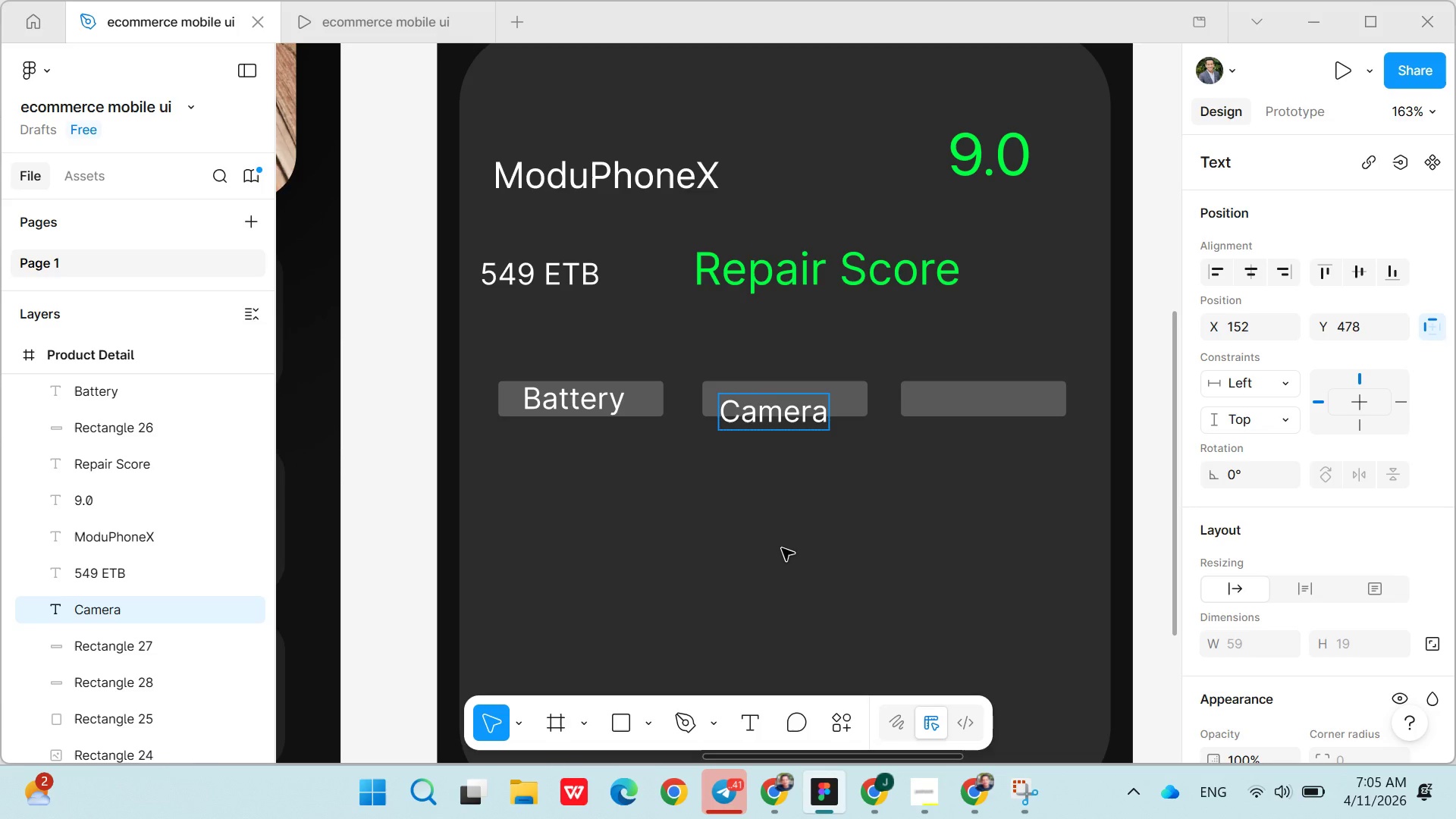 
left_click([782, 548])
 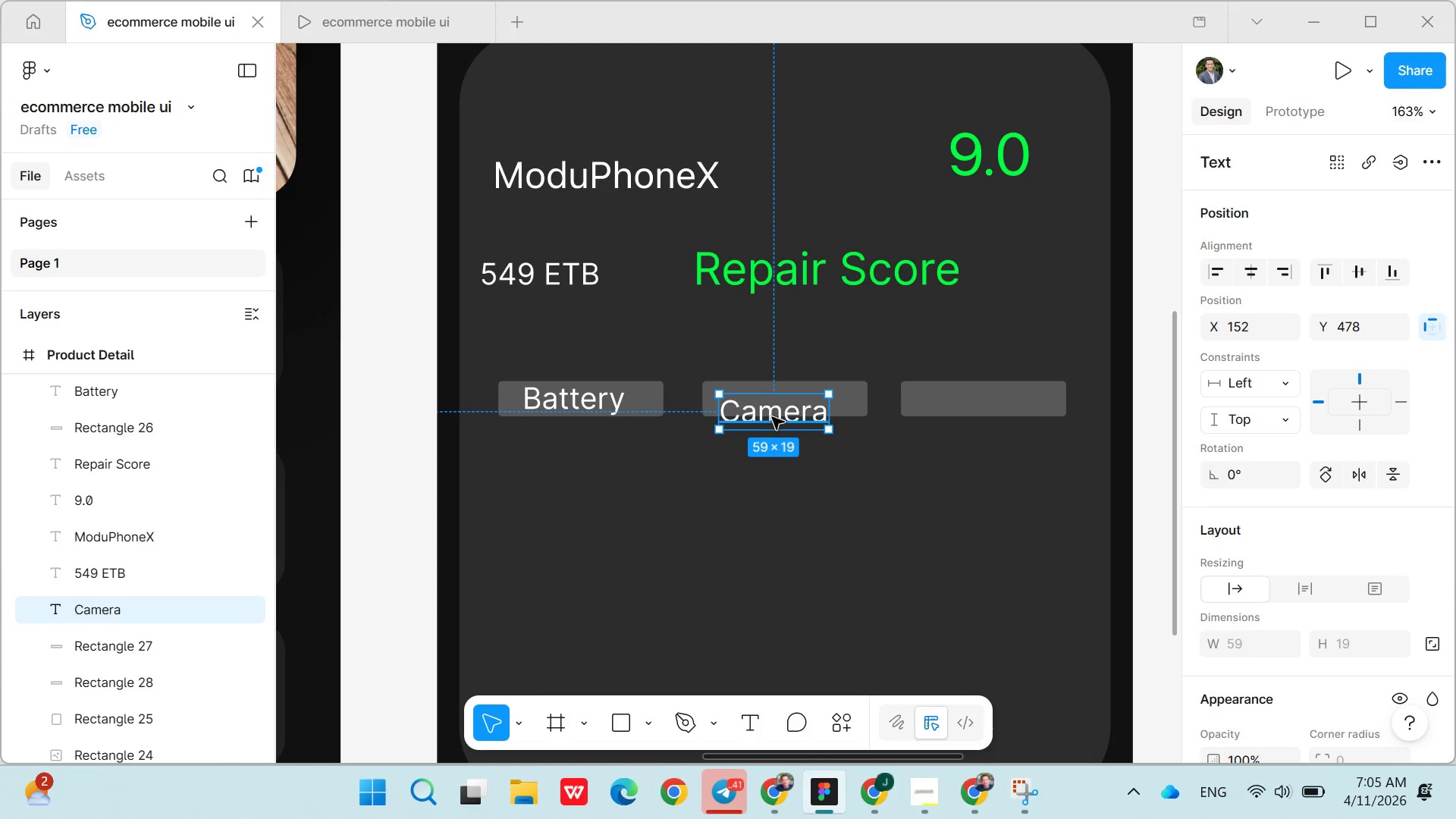 
left_click_drag(start_coordinate=[770, 415], to_coordinate=[777, 400])
 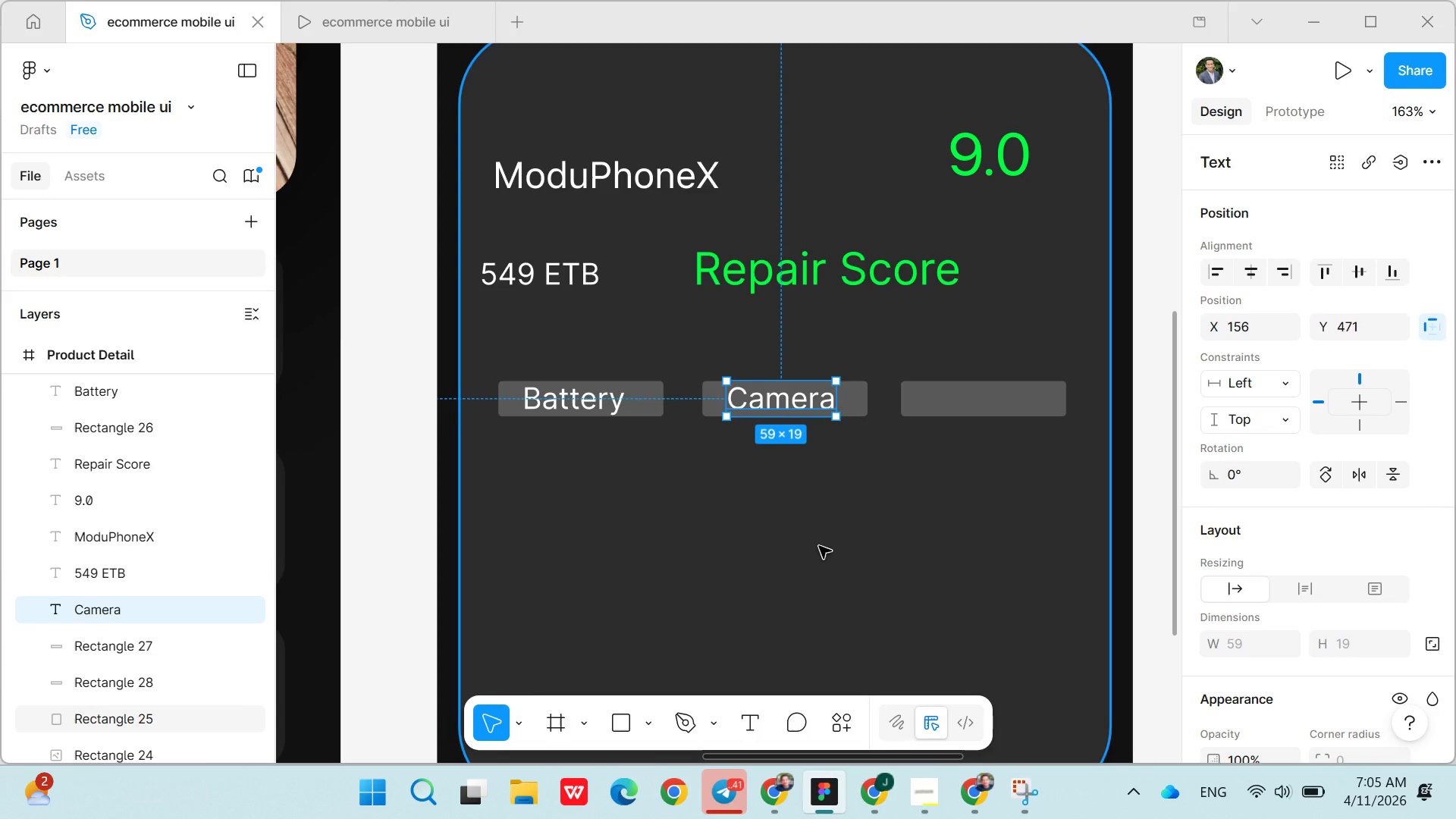 
left_click([820, 547])
 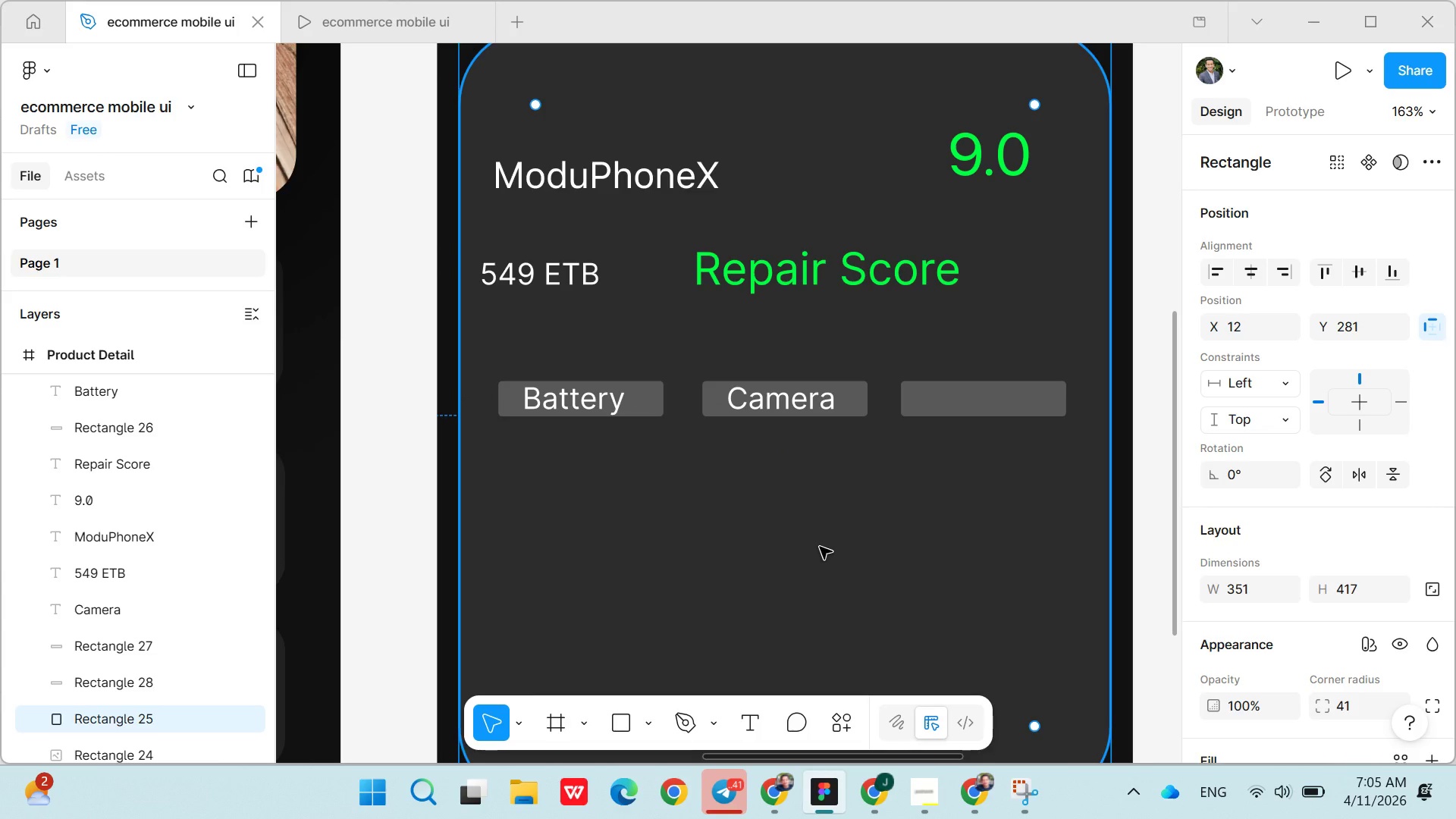 
wait(7.55)
 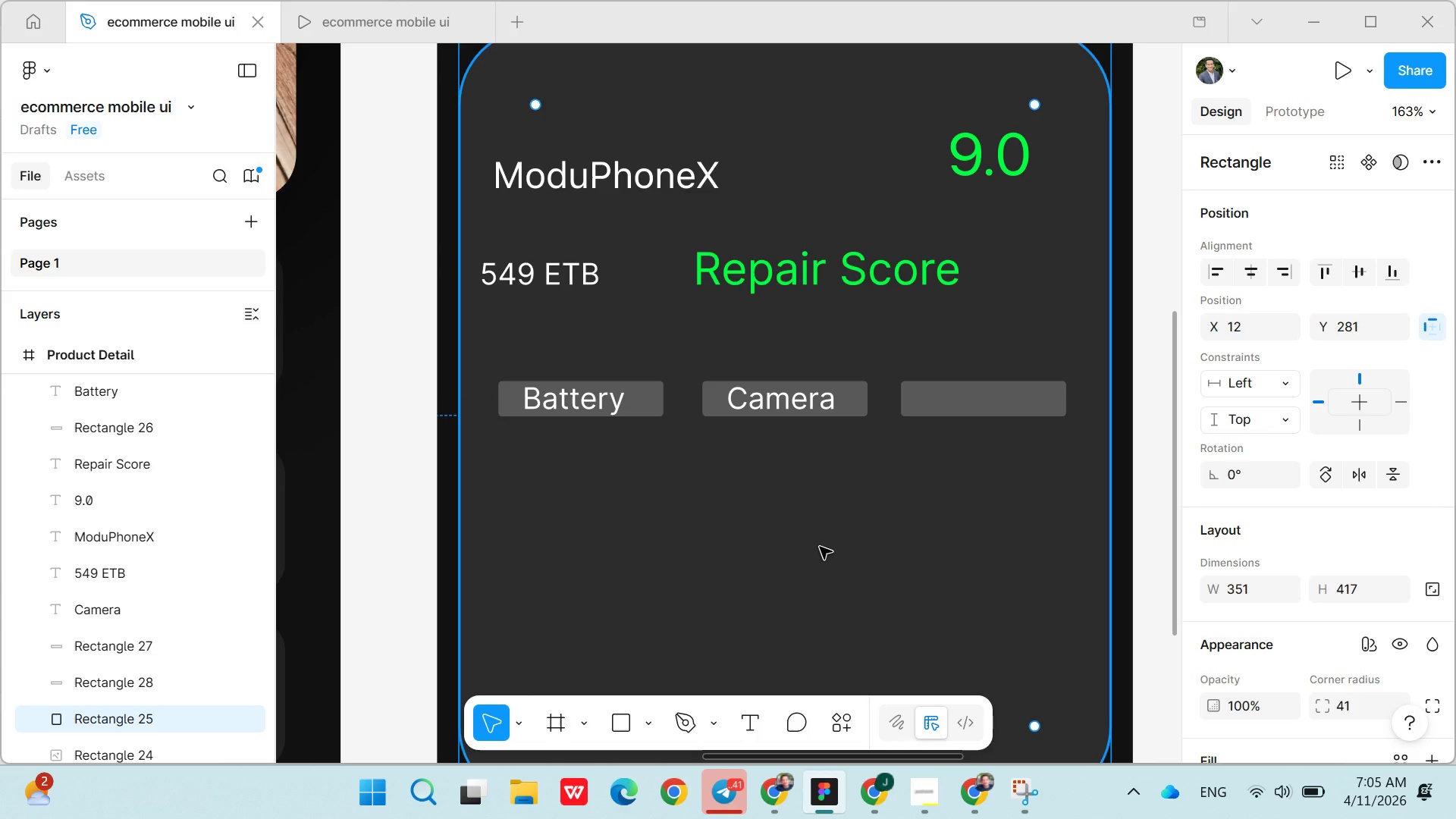 
left_click([924, 413])
 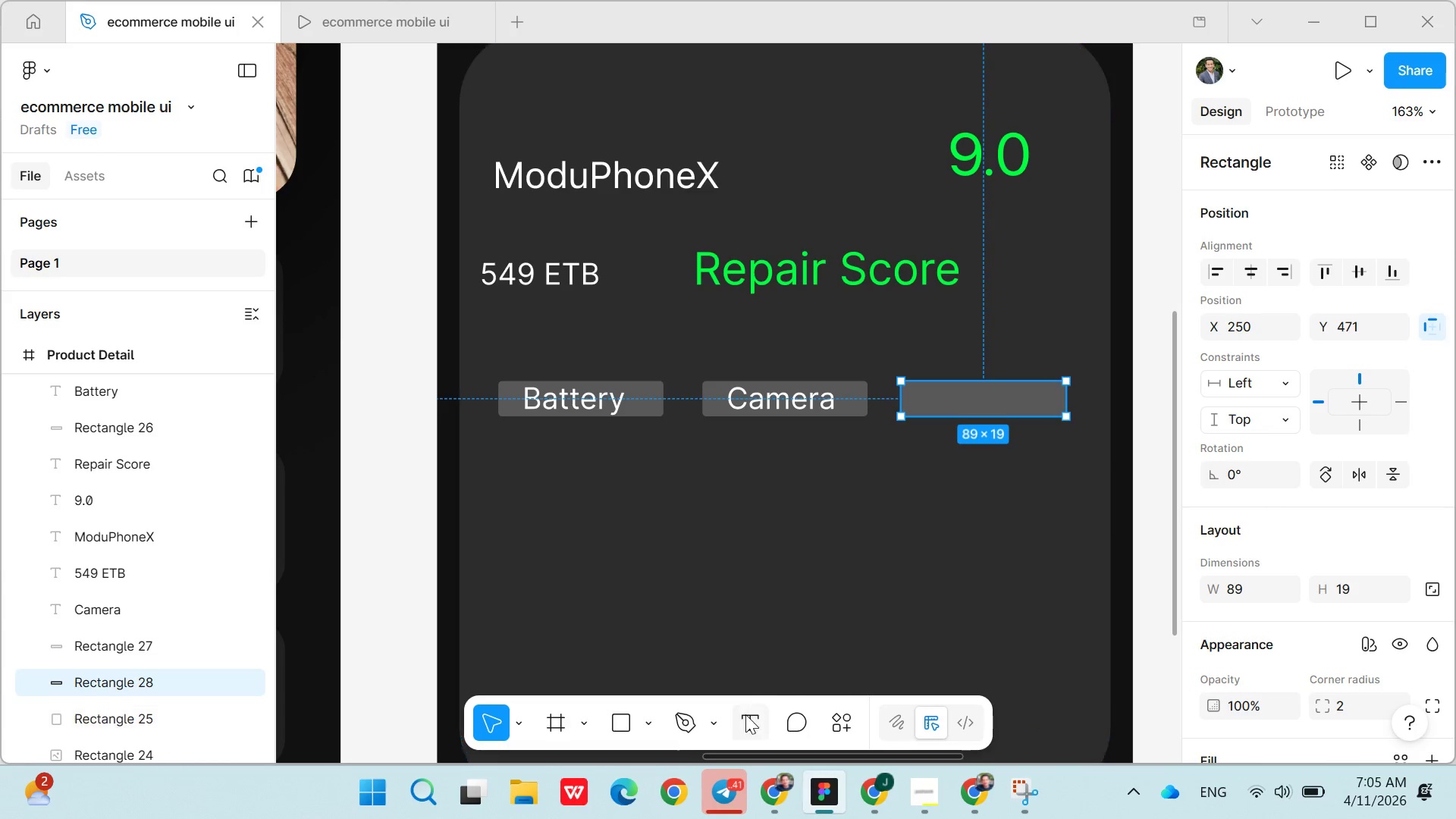 
left_click([745, 720])
 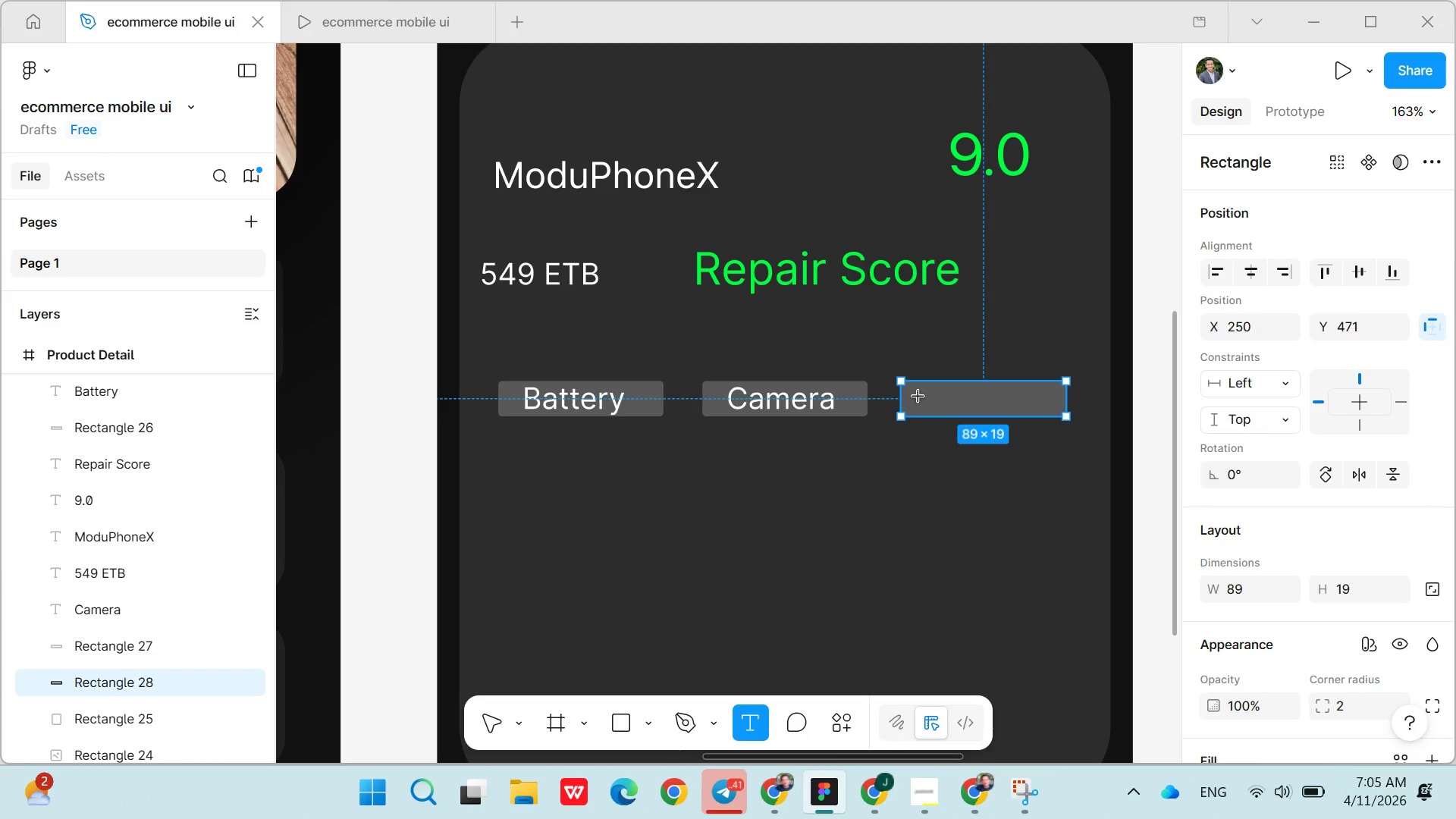 
left_click([918, 396])
 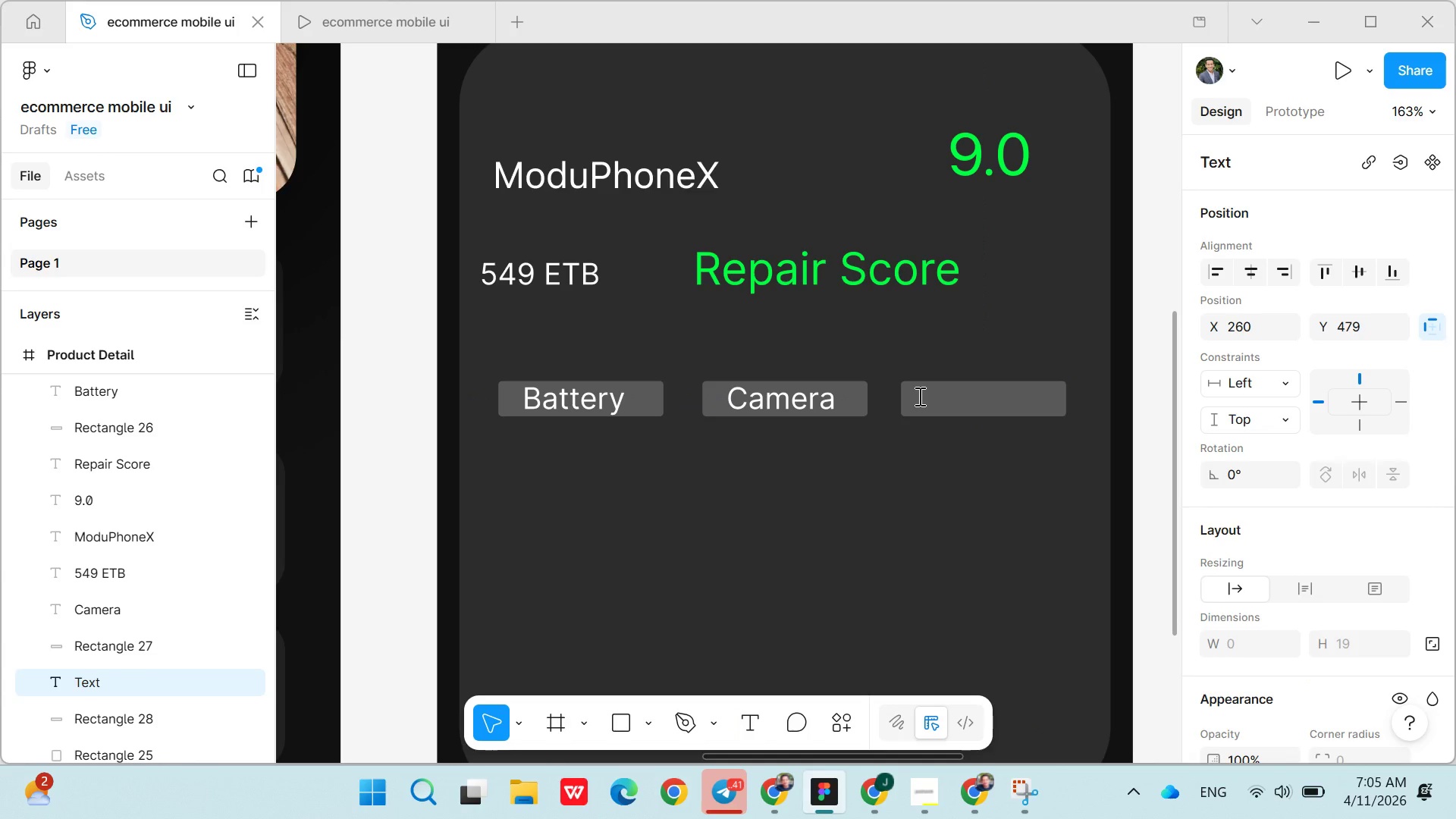 
type(Screen)
 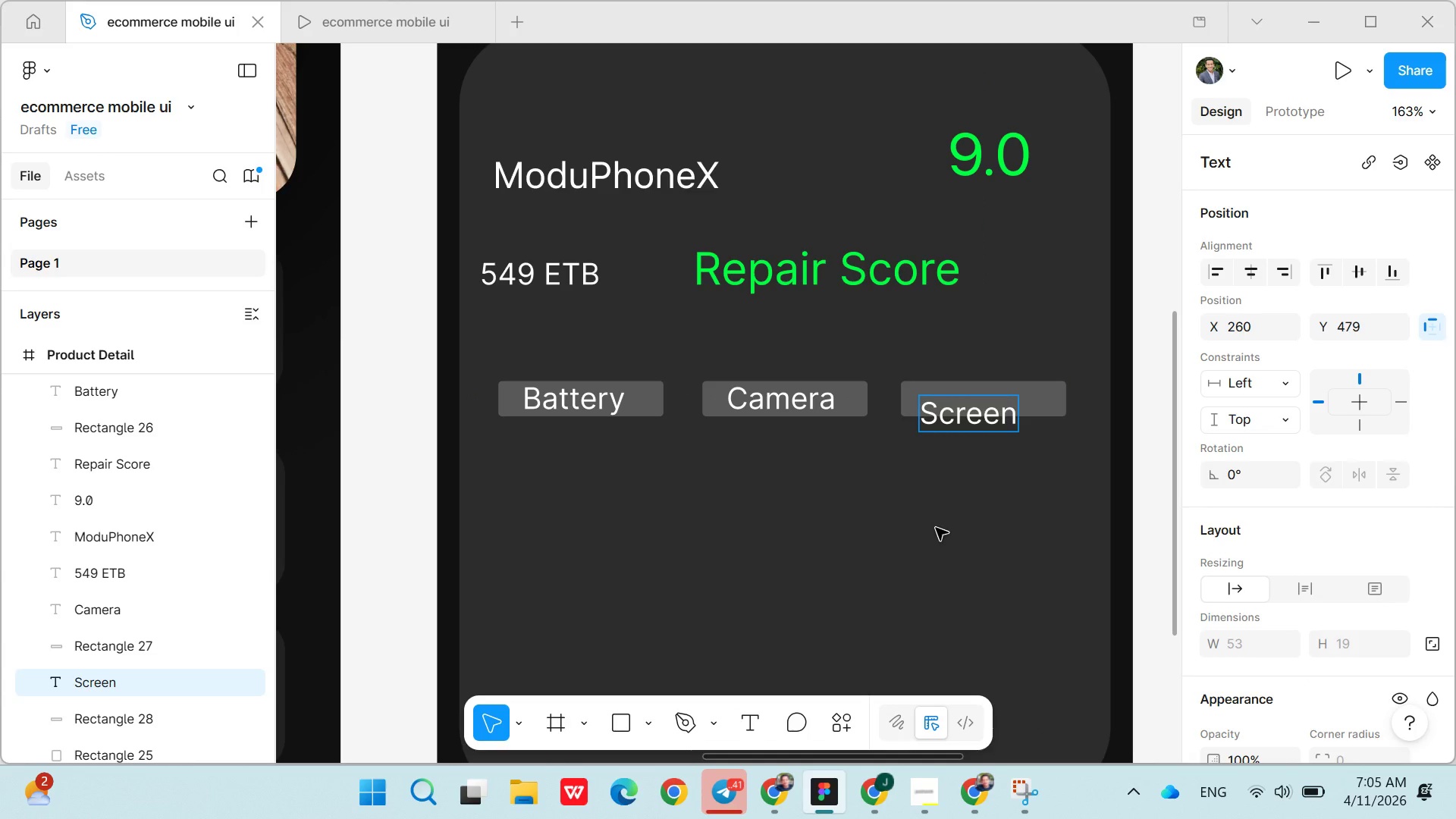 
left_click([936, 528])
 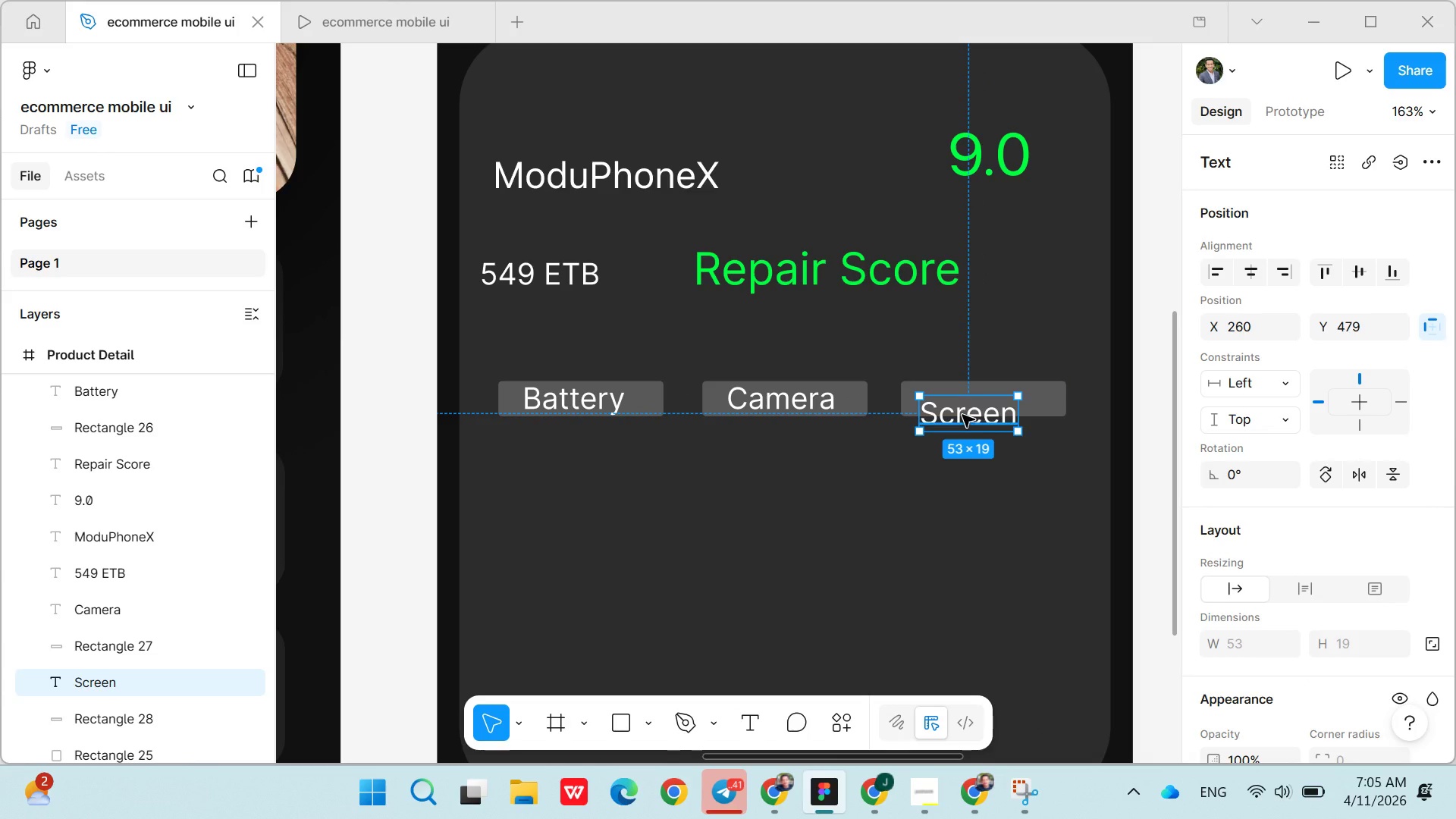 
left_click_drag(start_coordinate=[962, 415], to_coordinate=[965, 397])
 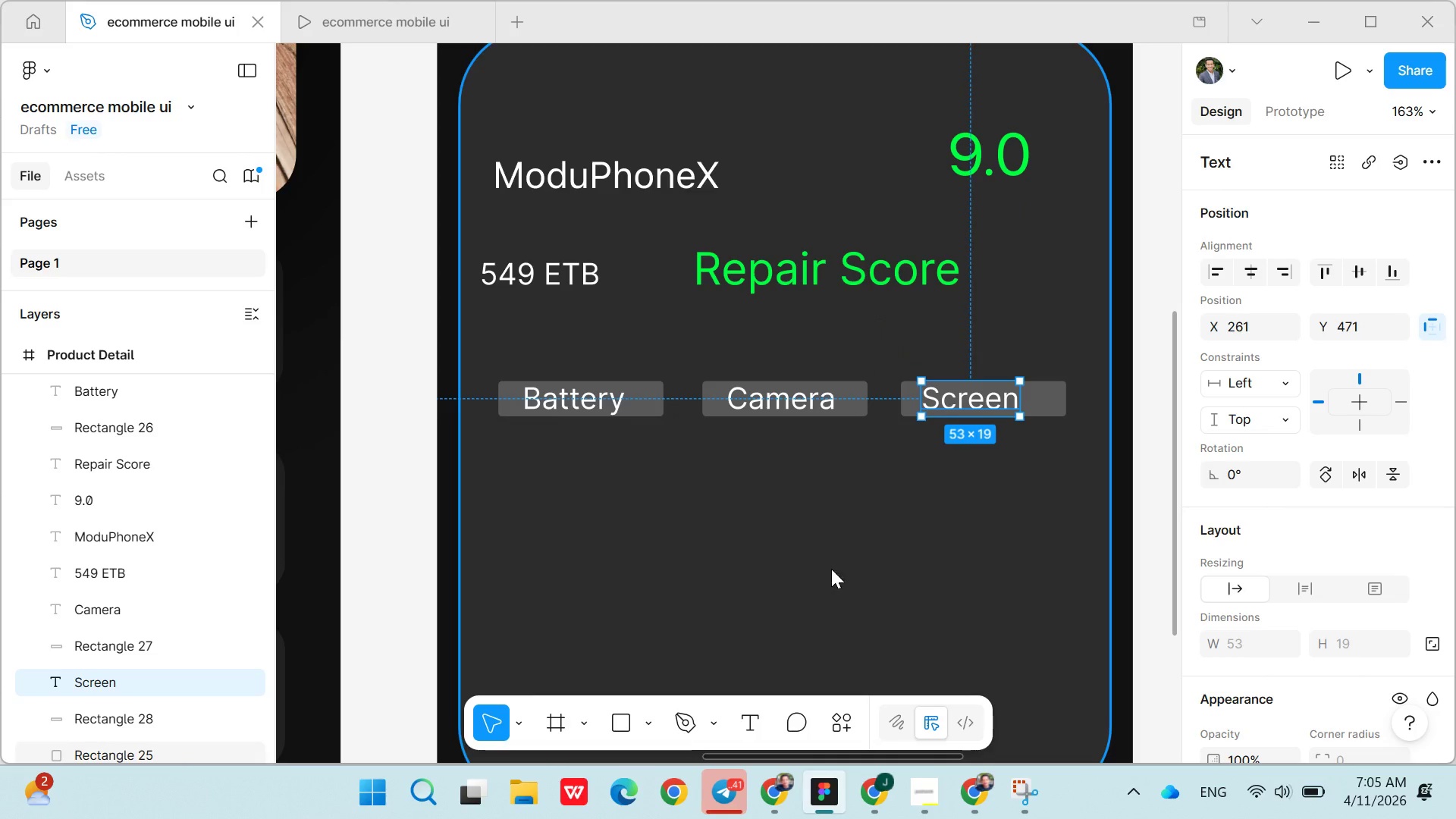 
left_click([831, 569])
 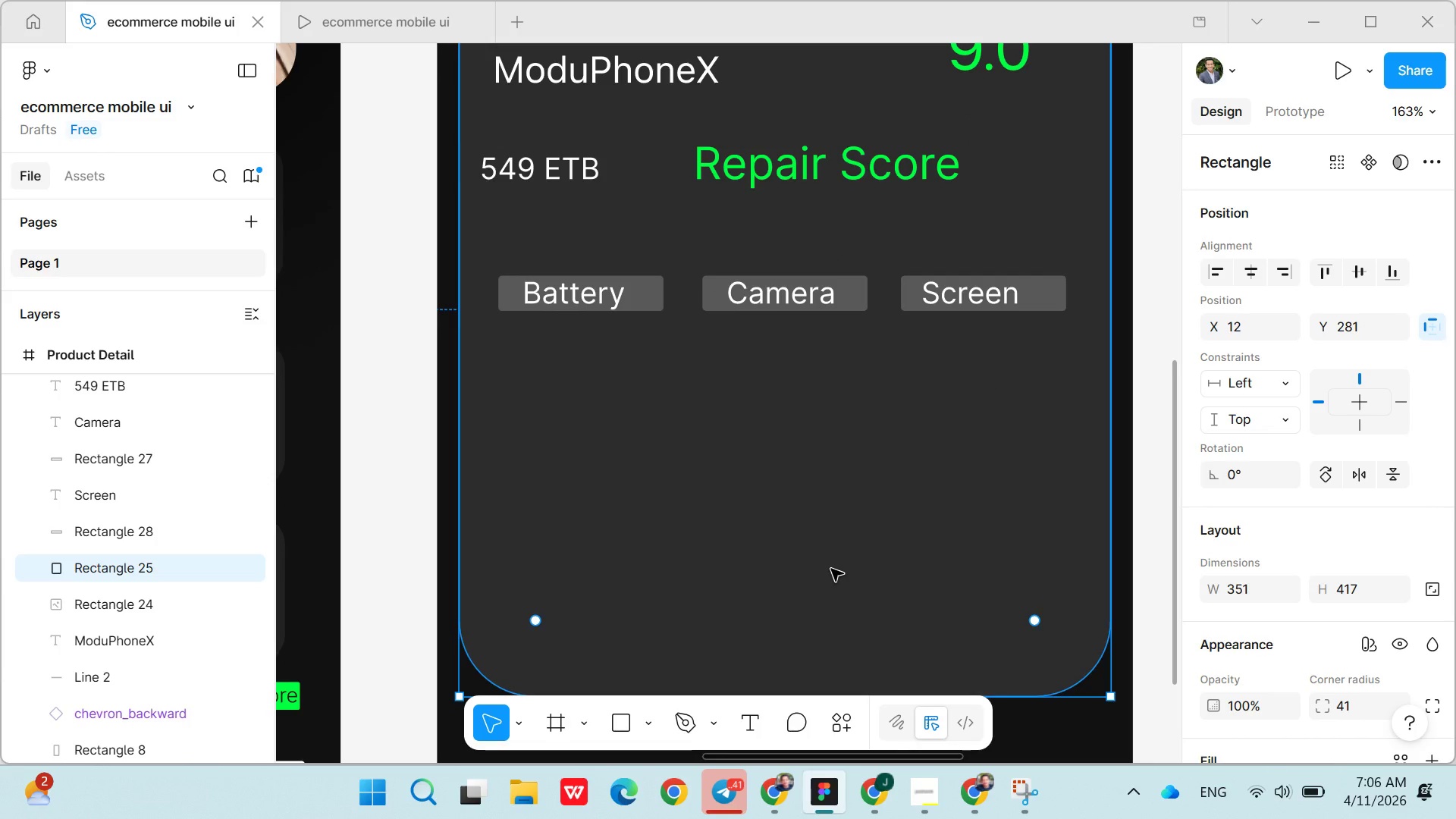 
wait(14.86)
 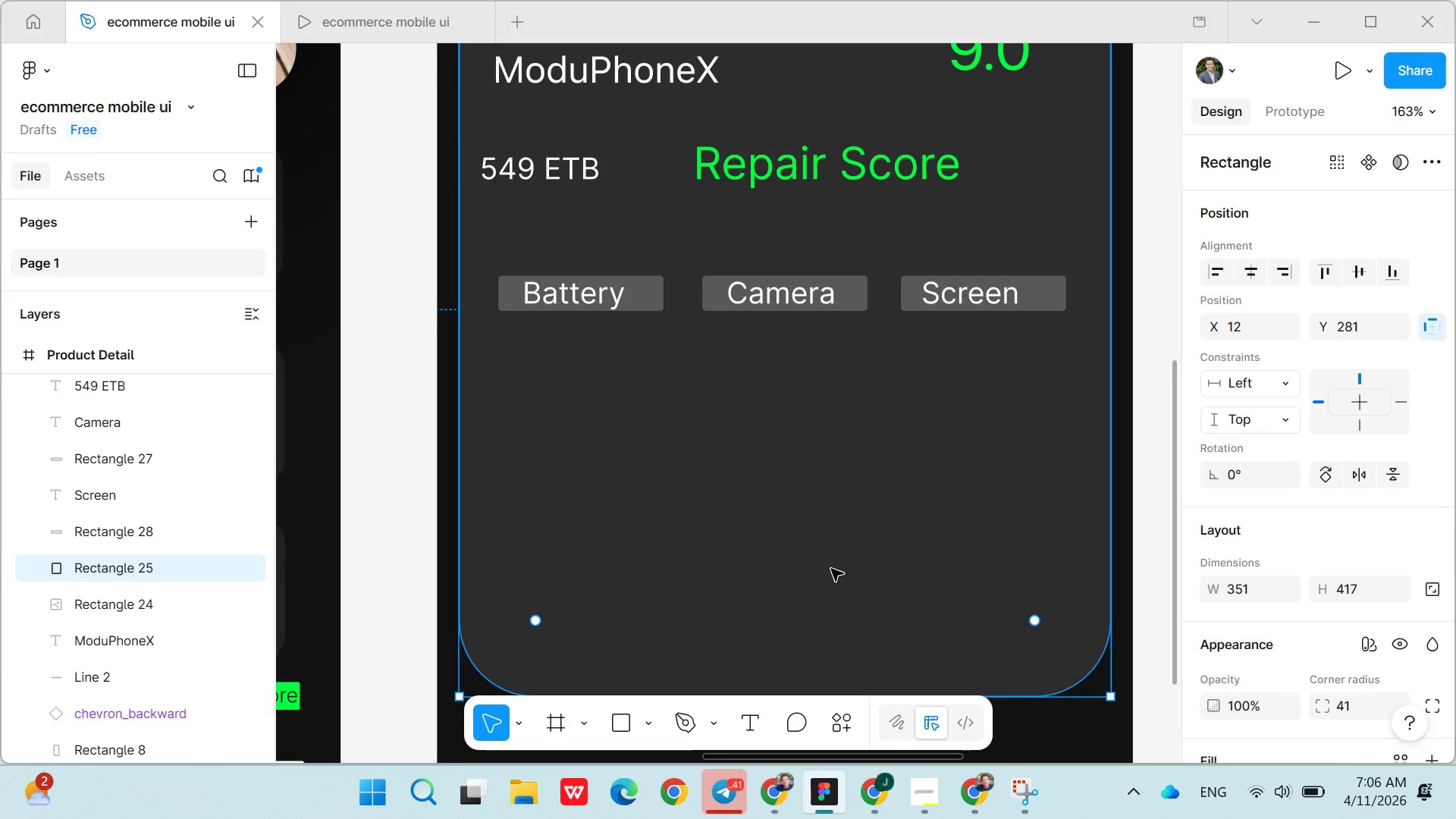 
left_click([613, 717])
 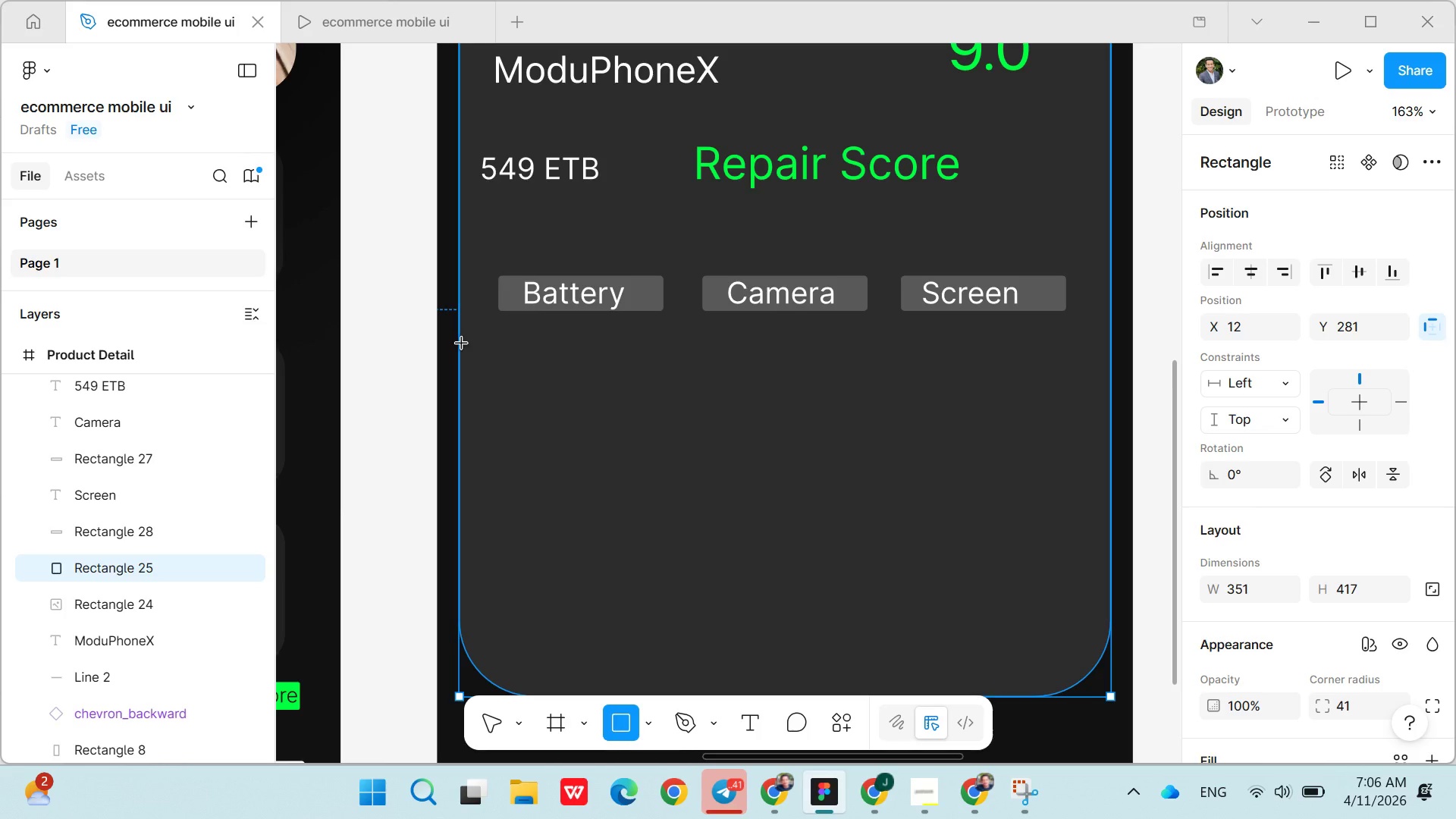 
wait(7.99)
 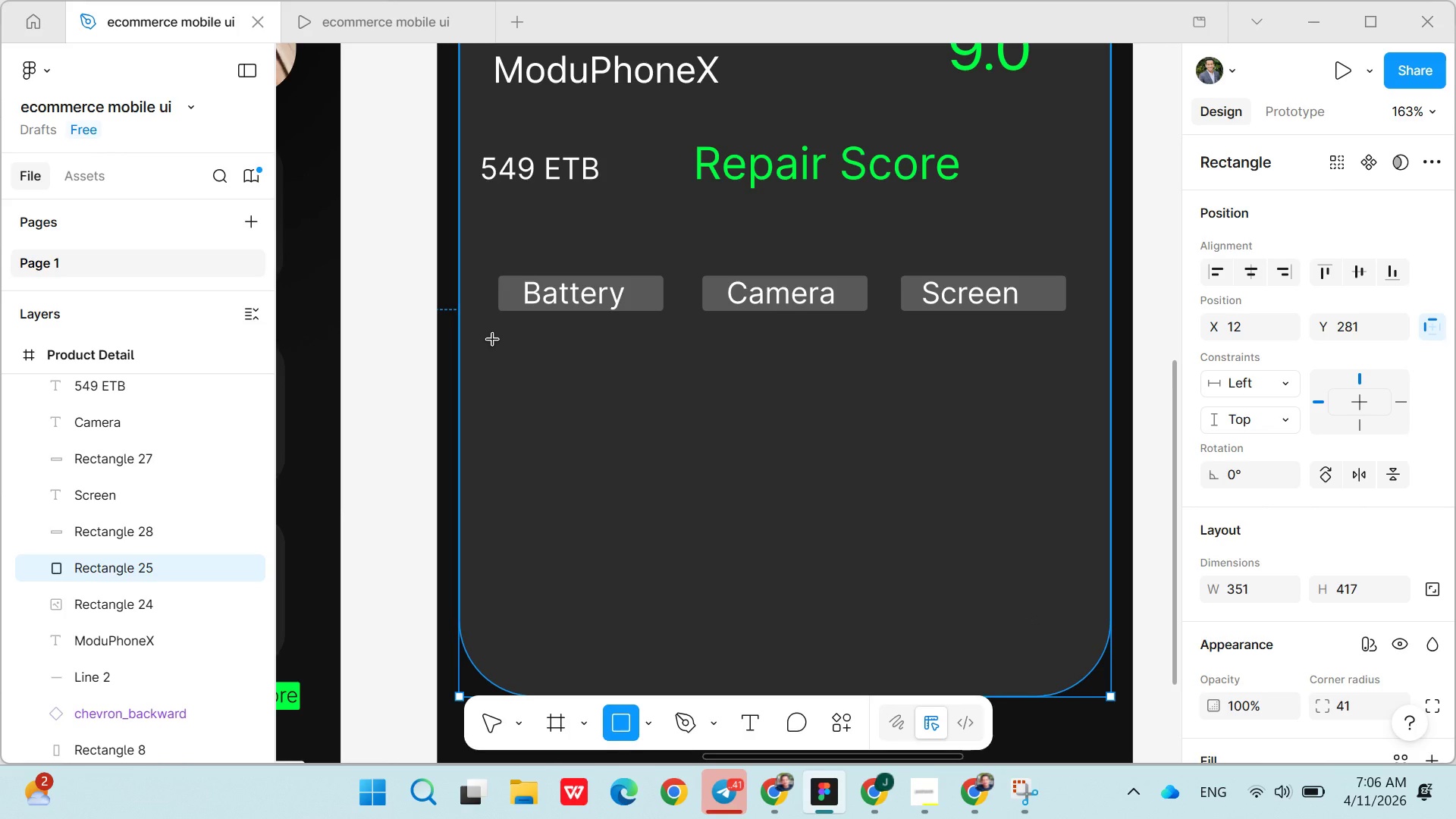 
left_click_drag(start_coordinate=[466, 344], to_coordinate=[1080, 378])
 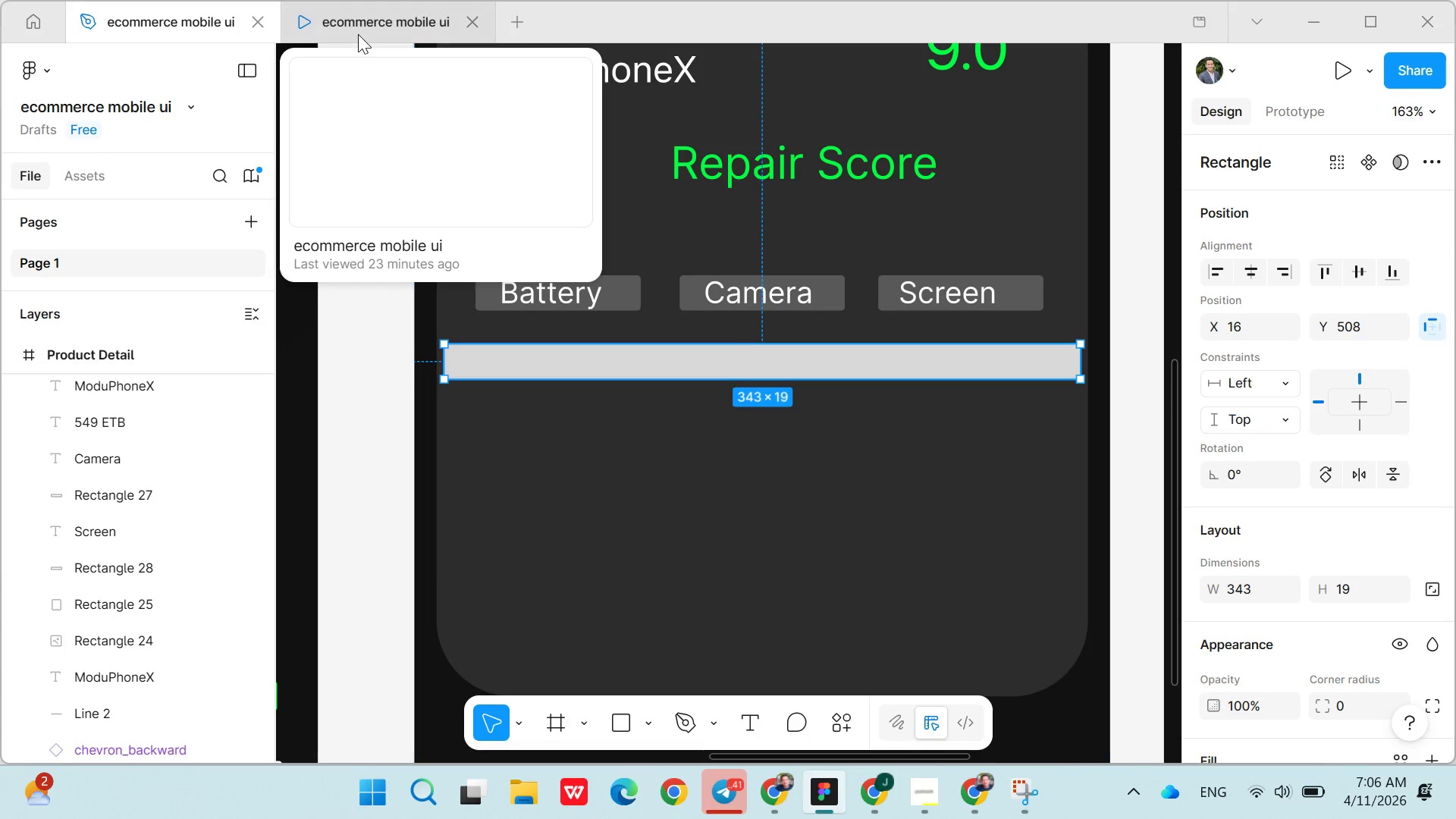 
left_click([358, 34])
 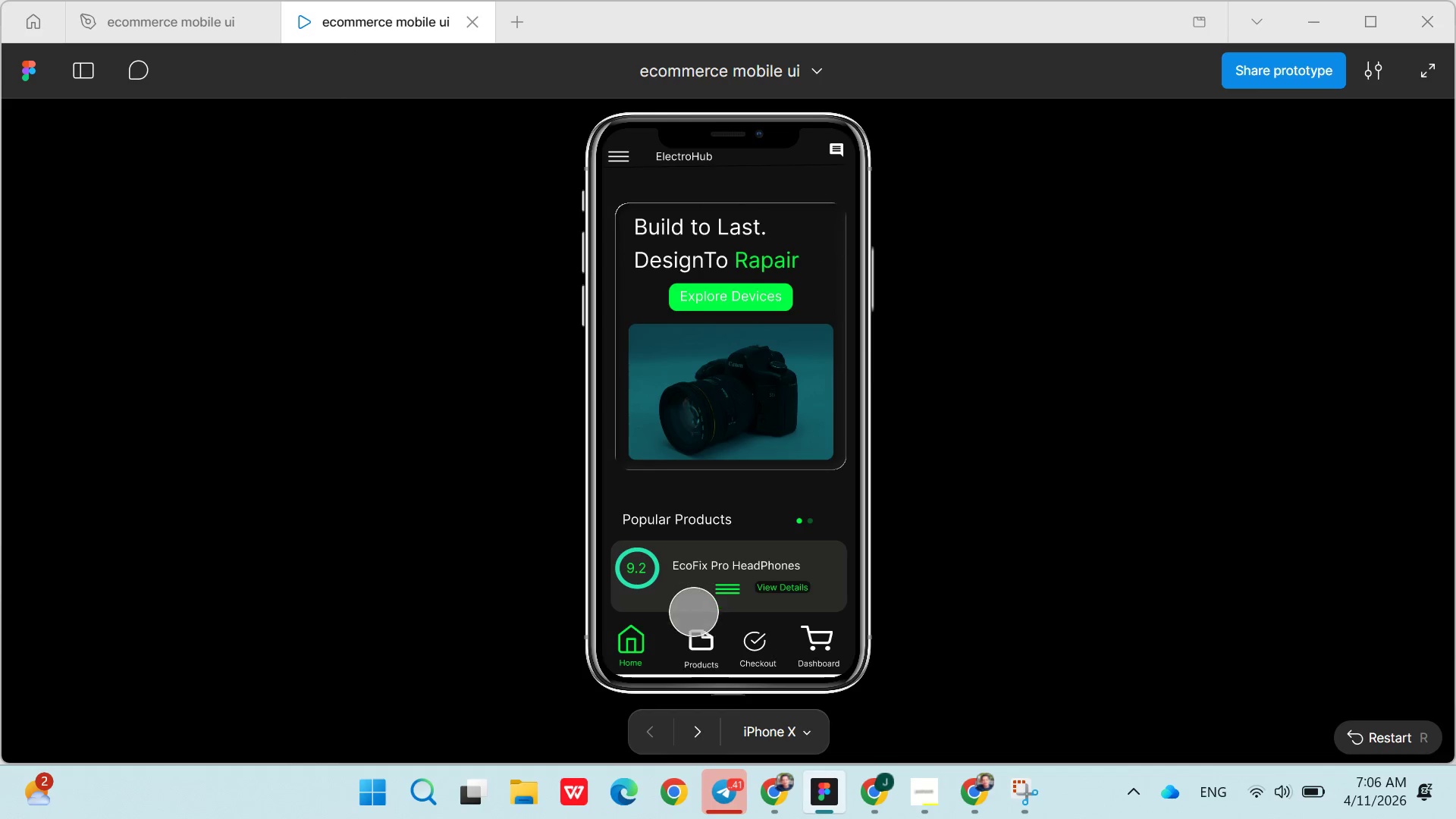 
left_click([697, 630])
 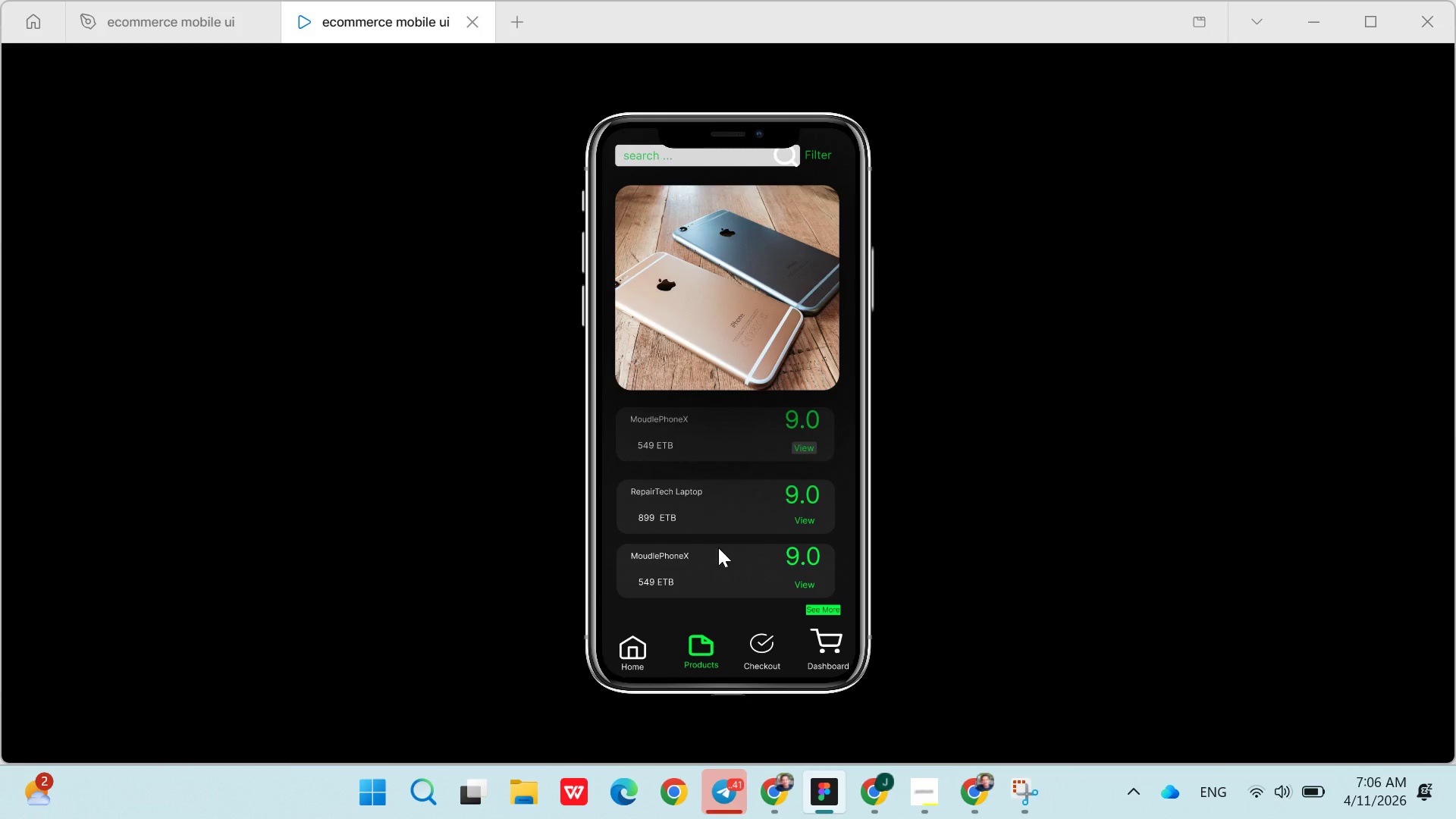 
left_click([692, 496])
 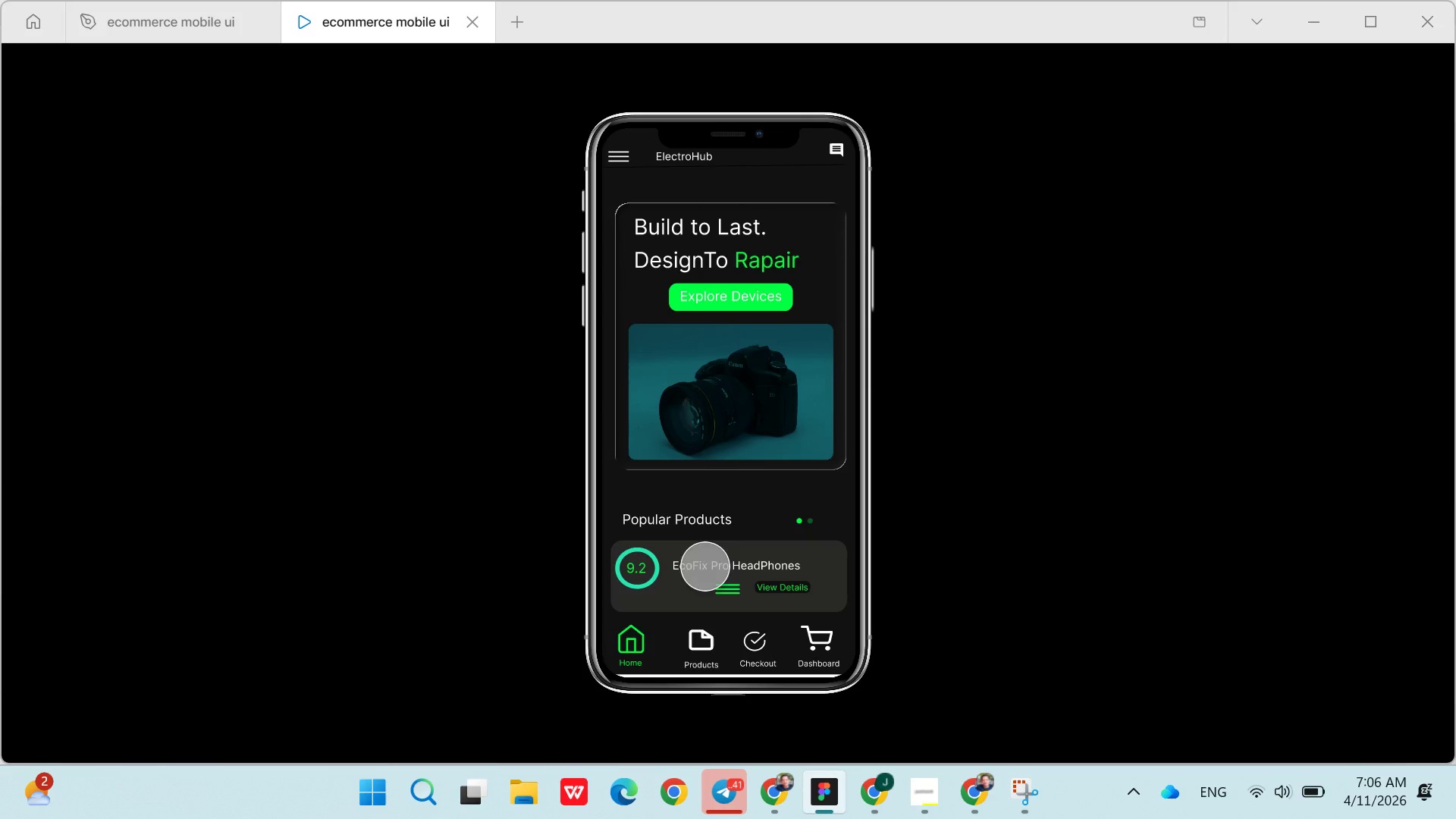 
left_click([704, 642])
 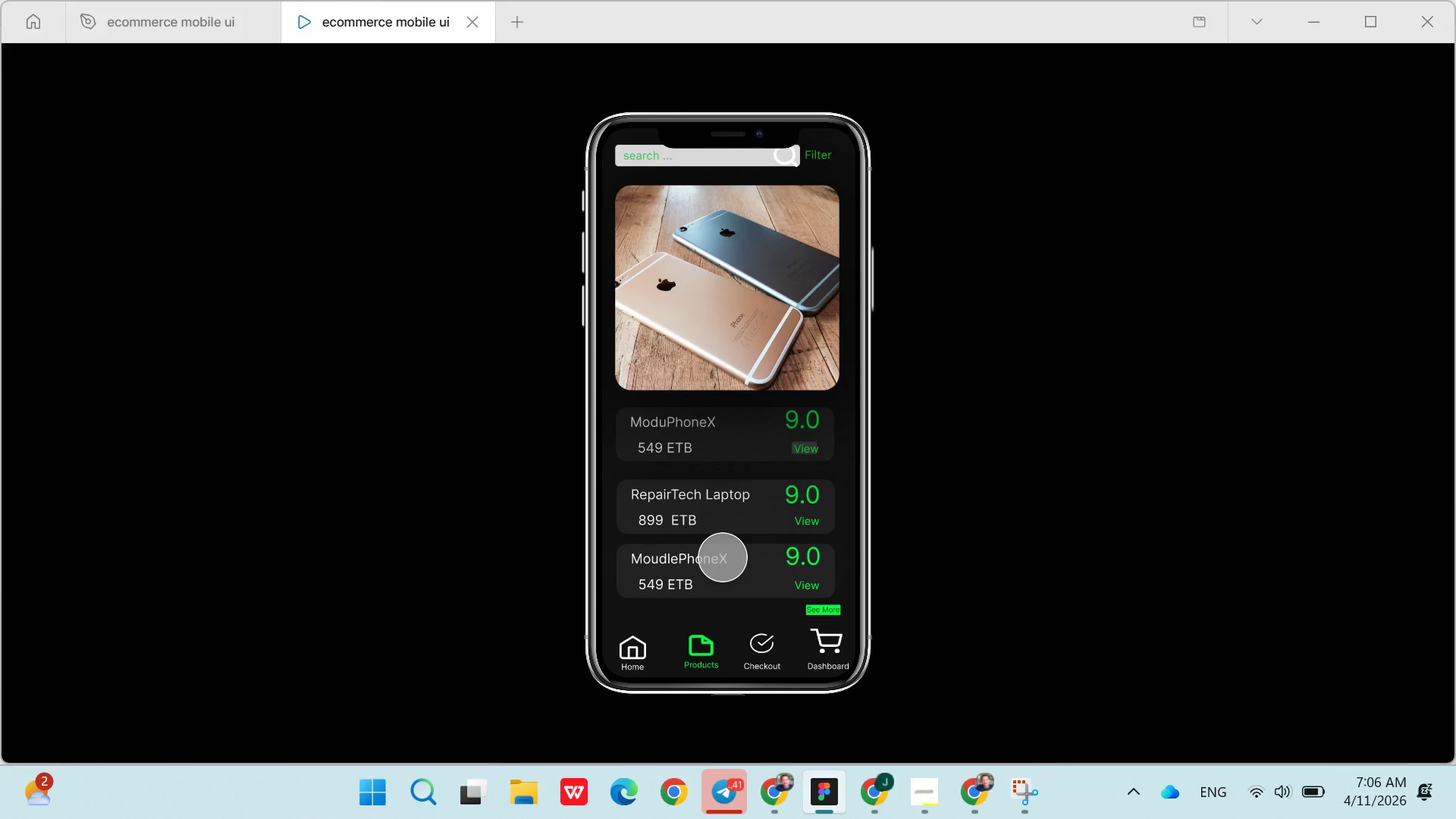 
left_click([723, 557])
 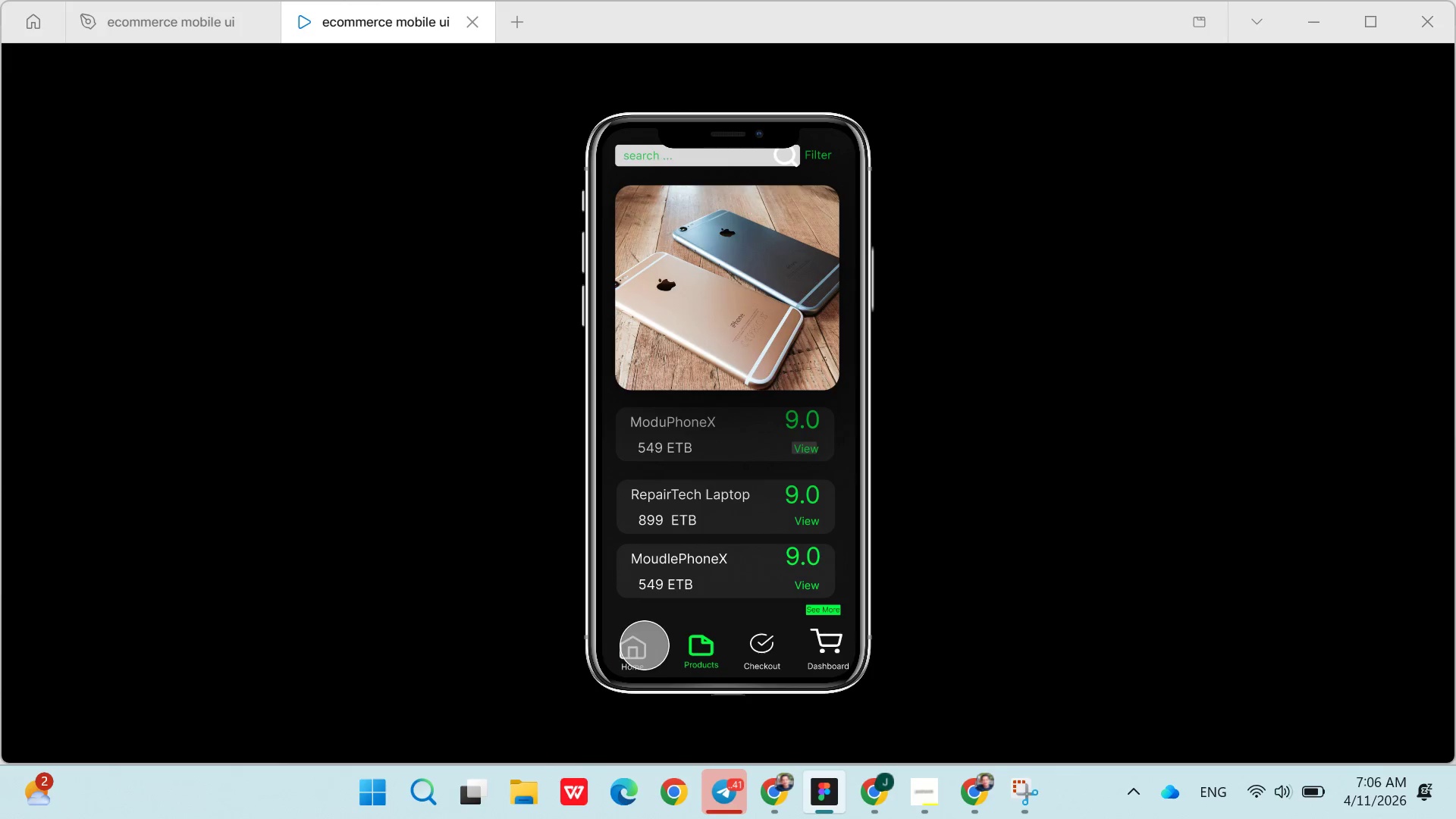 
left_click([645, 645])
 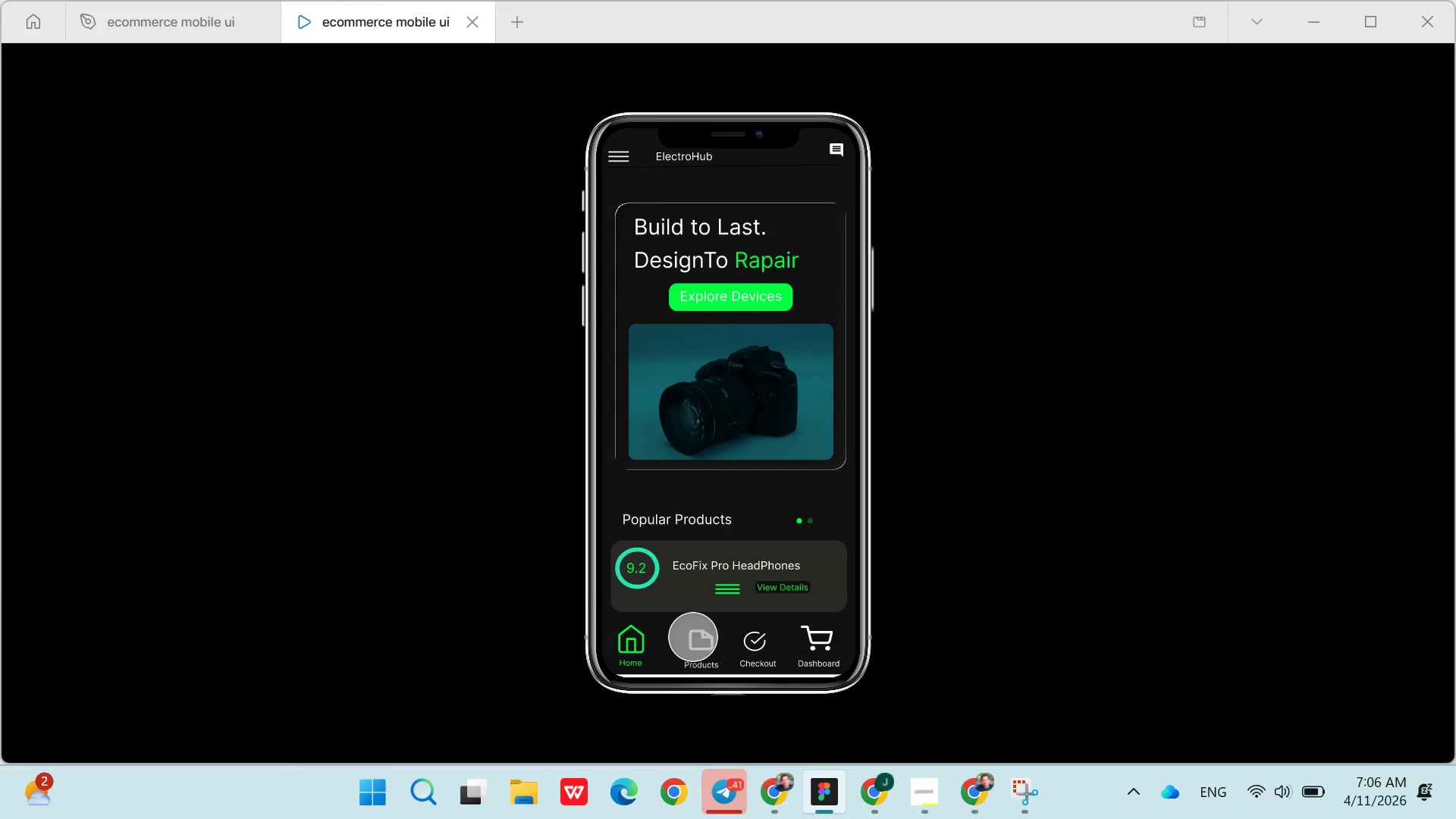 
left_click([695, 639])
 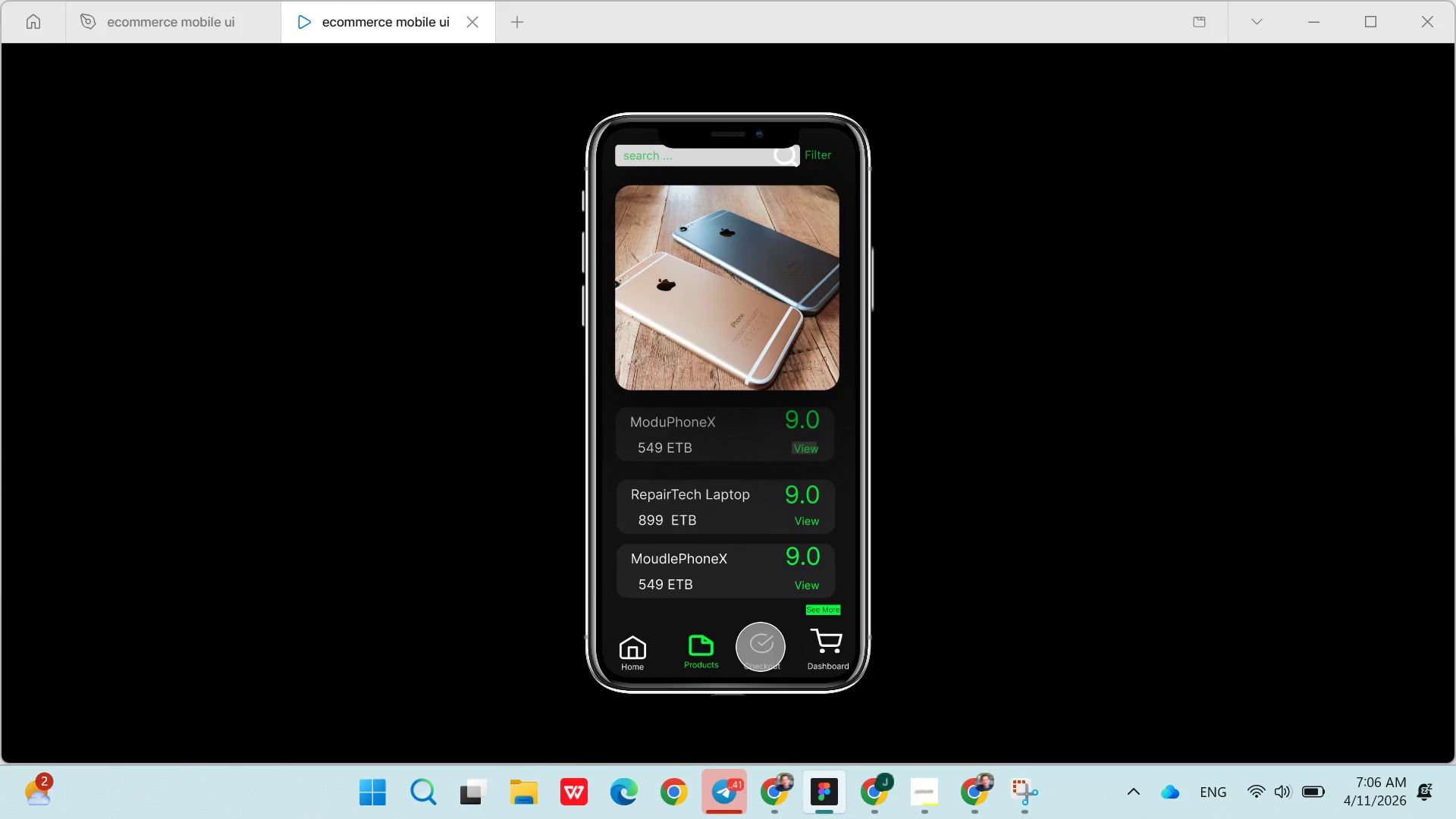 
left_click([762, 647])
 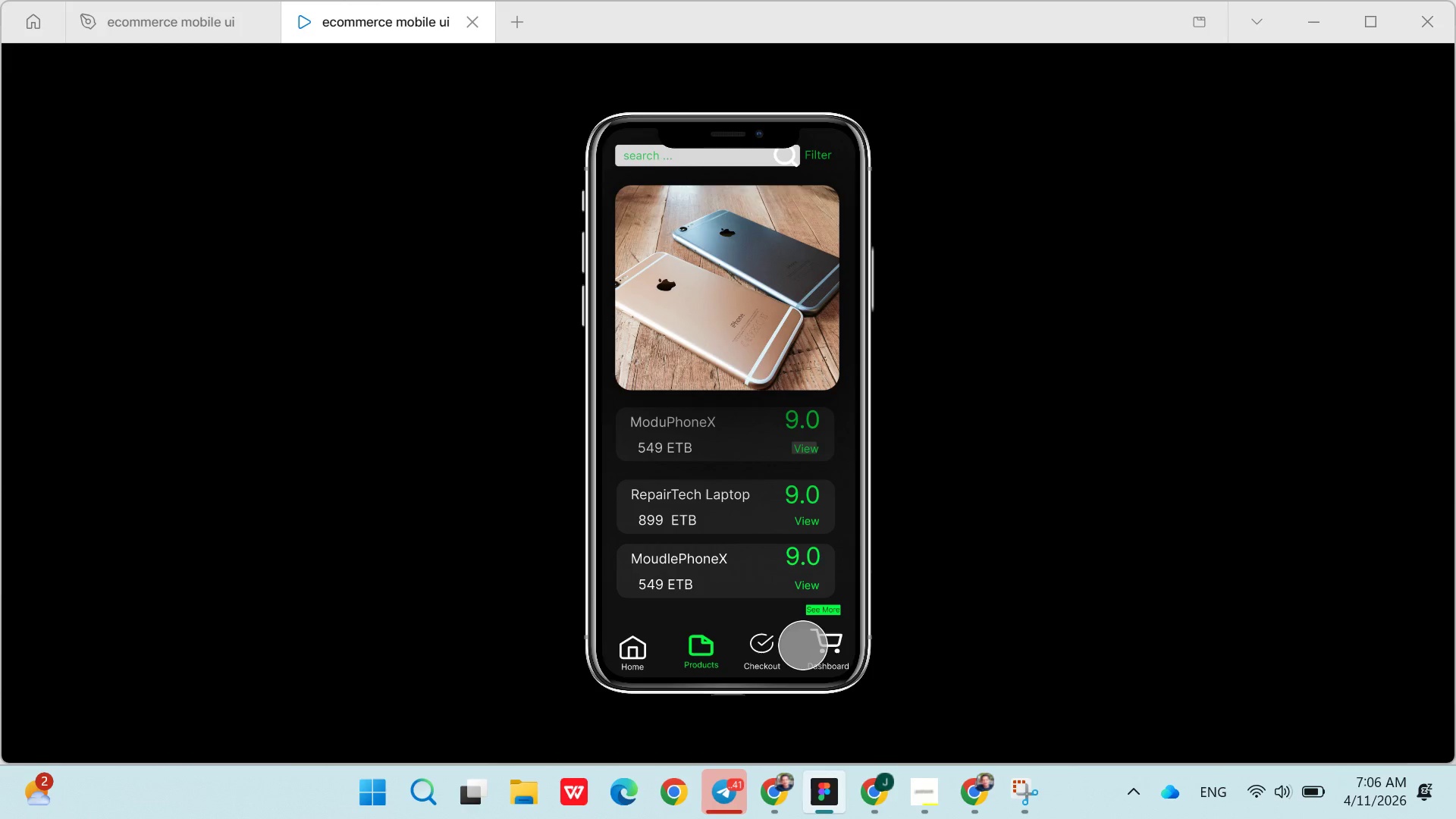 
left_click([821, 645])
 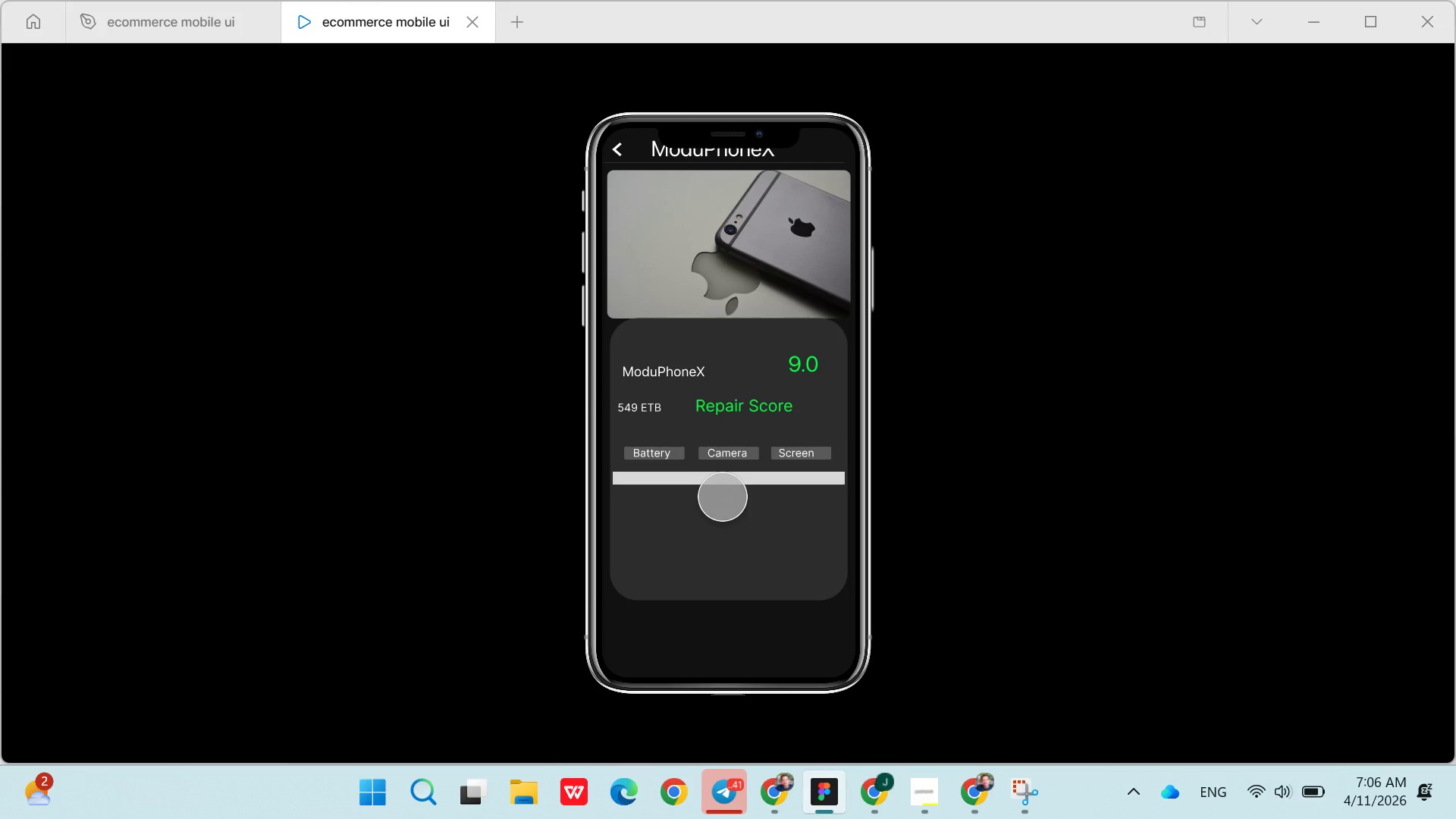 
wait(7.5)
 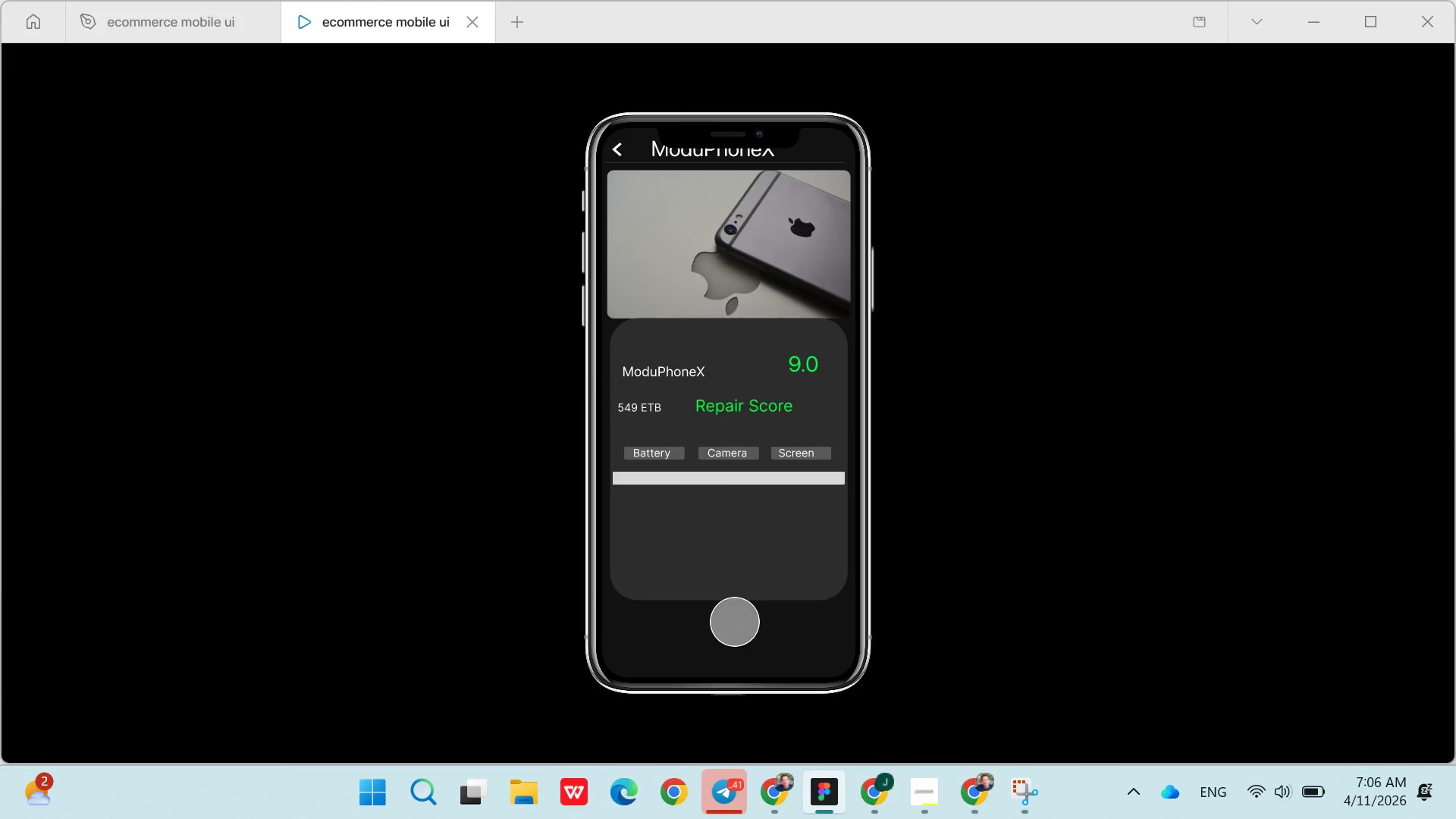 
left_click([617, 146])
 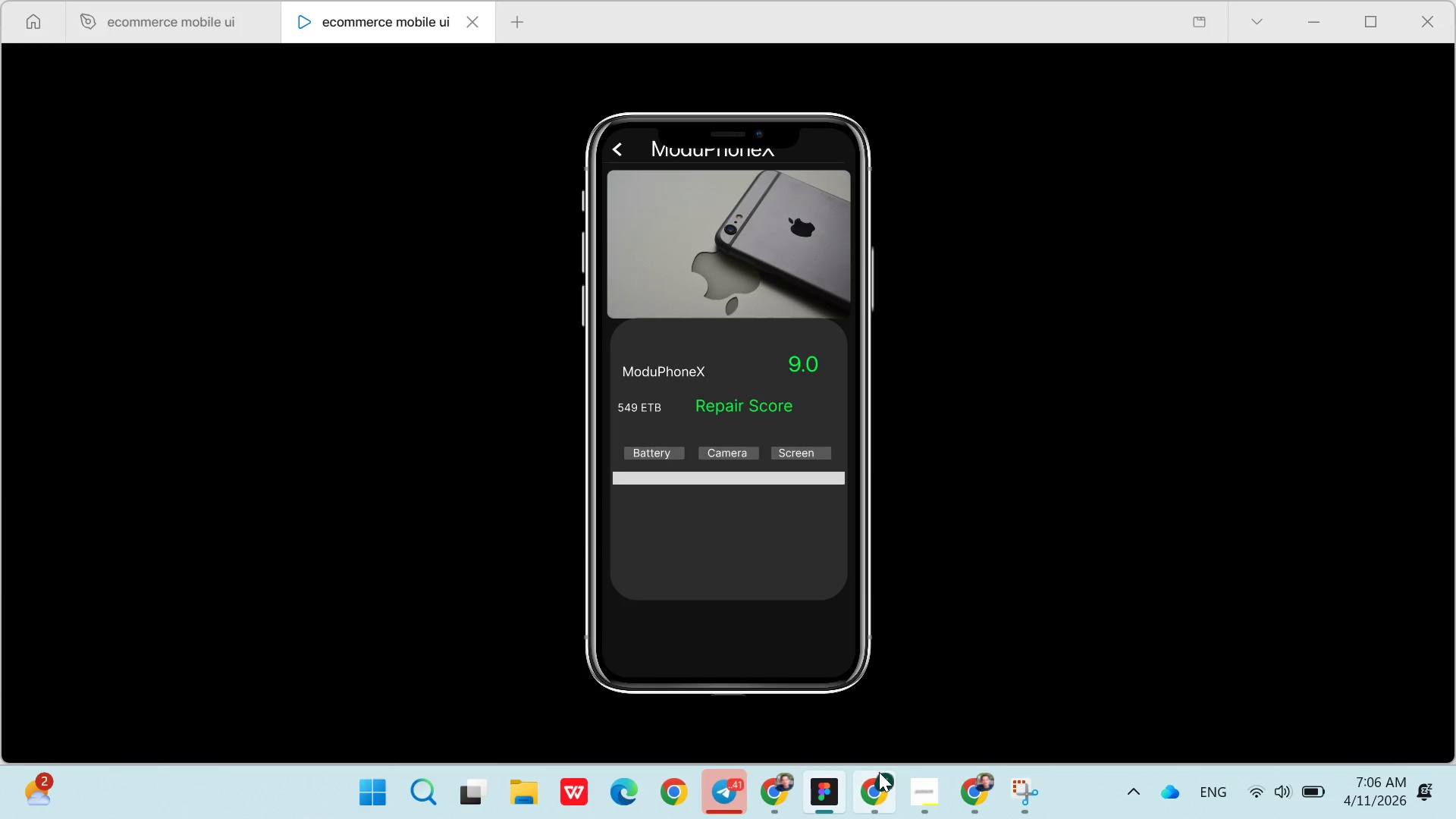 
left_click([918, 789])